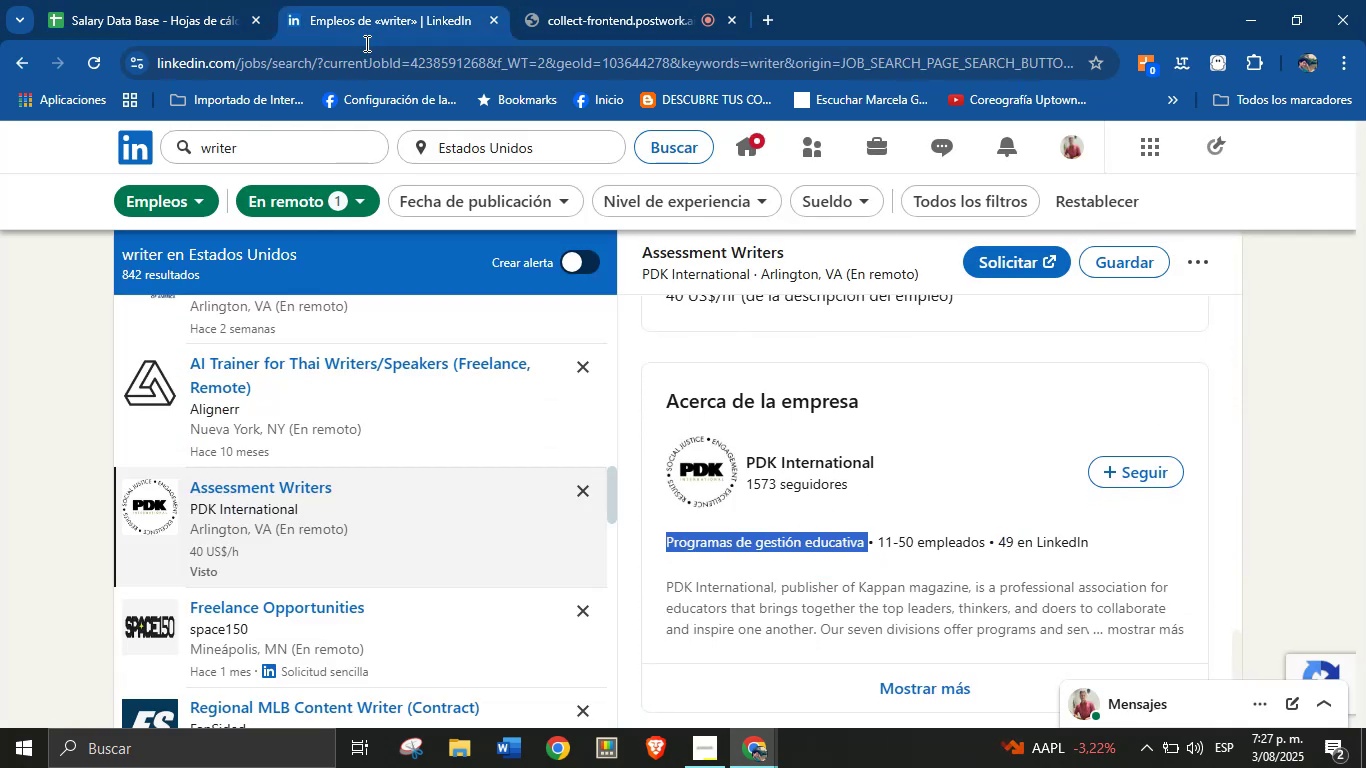 
key(Control+C)
 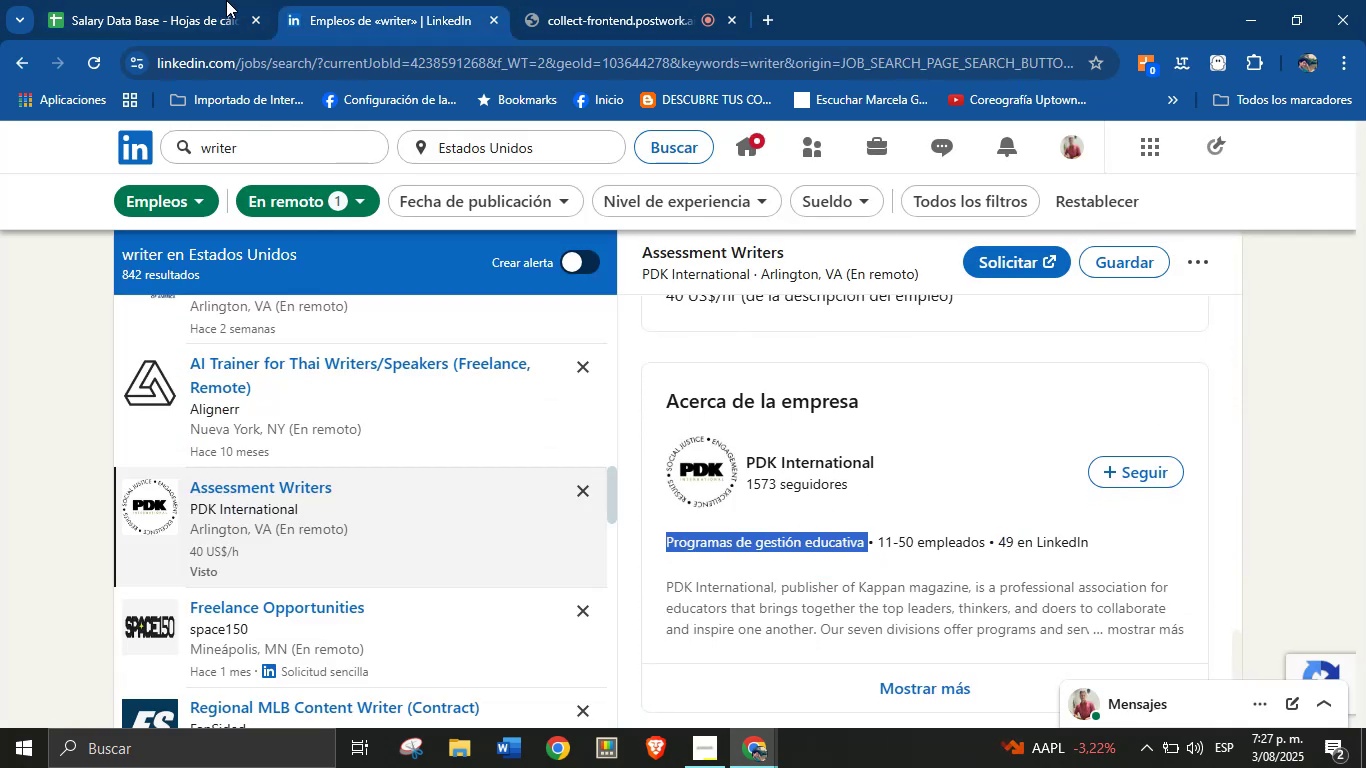 
left_click([226, 0])
 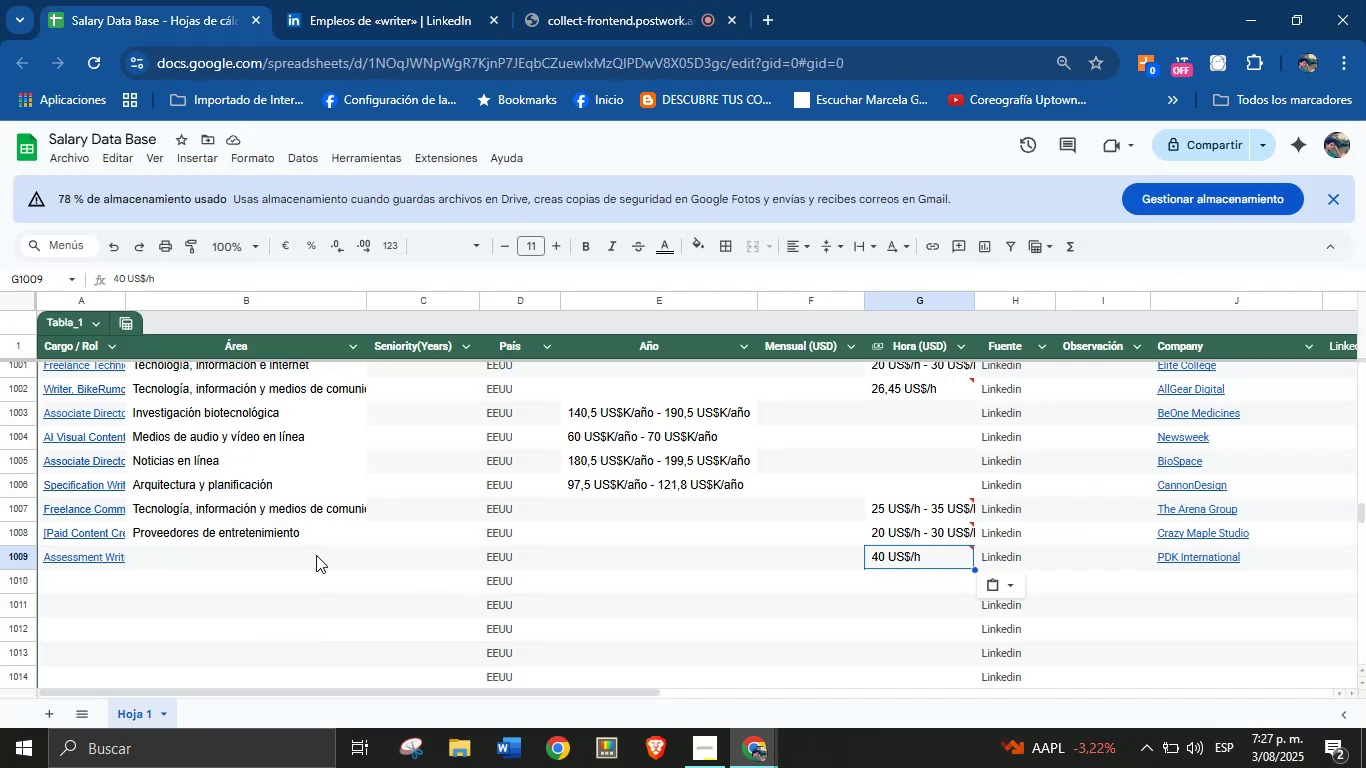 
key(Control+V)
 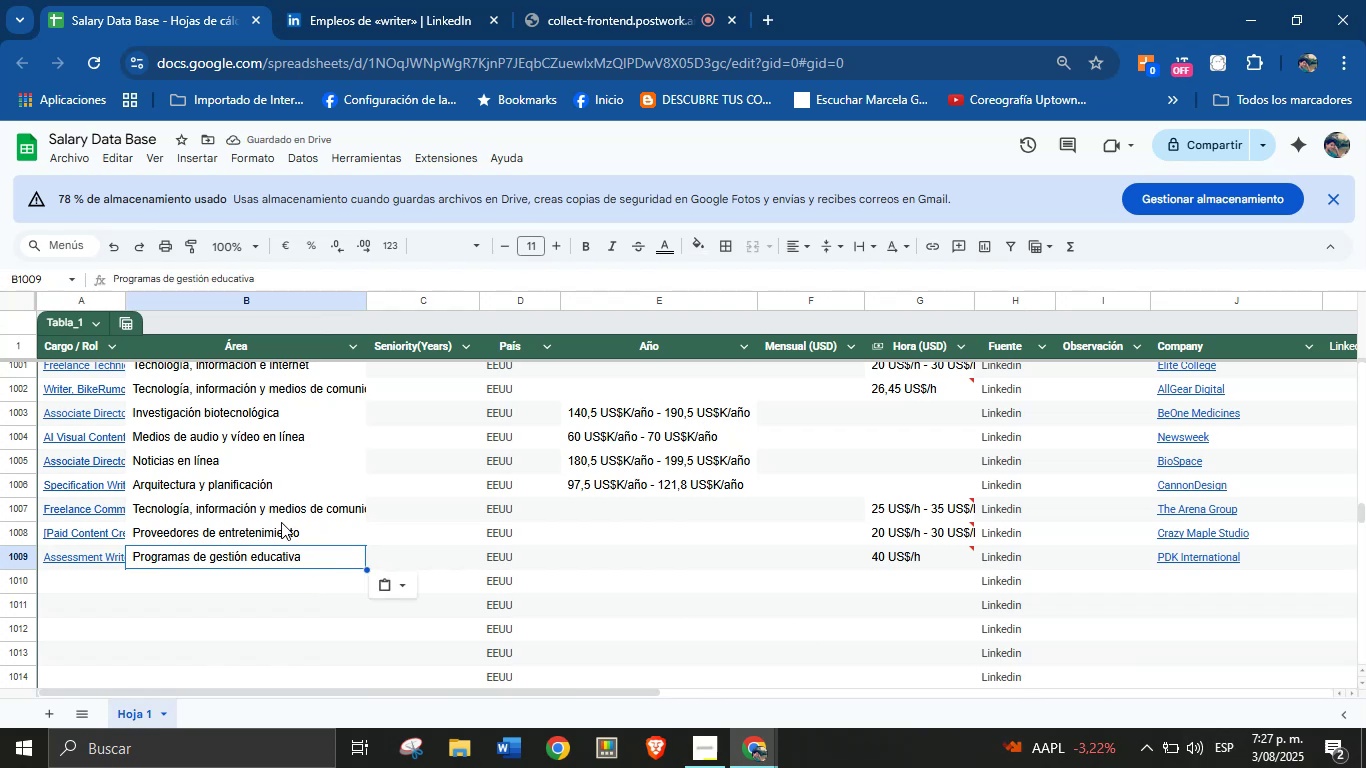 
left_click([83, 589])
 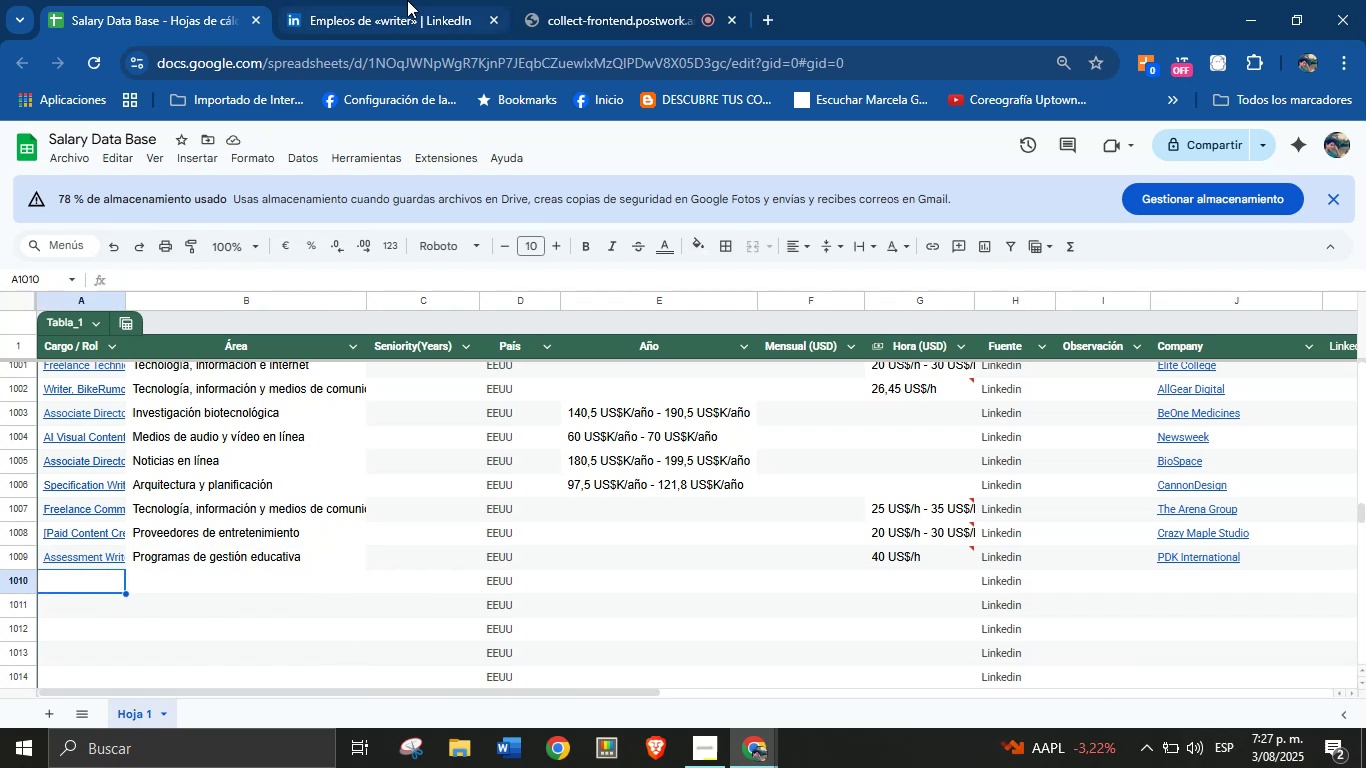 
left_click([407, 0])
 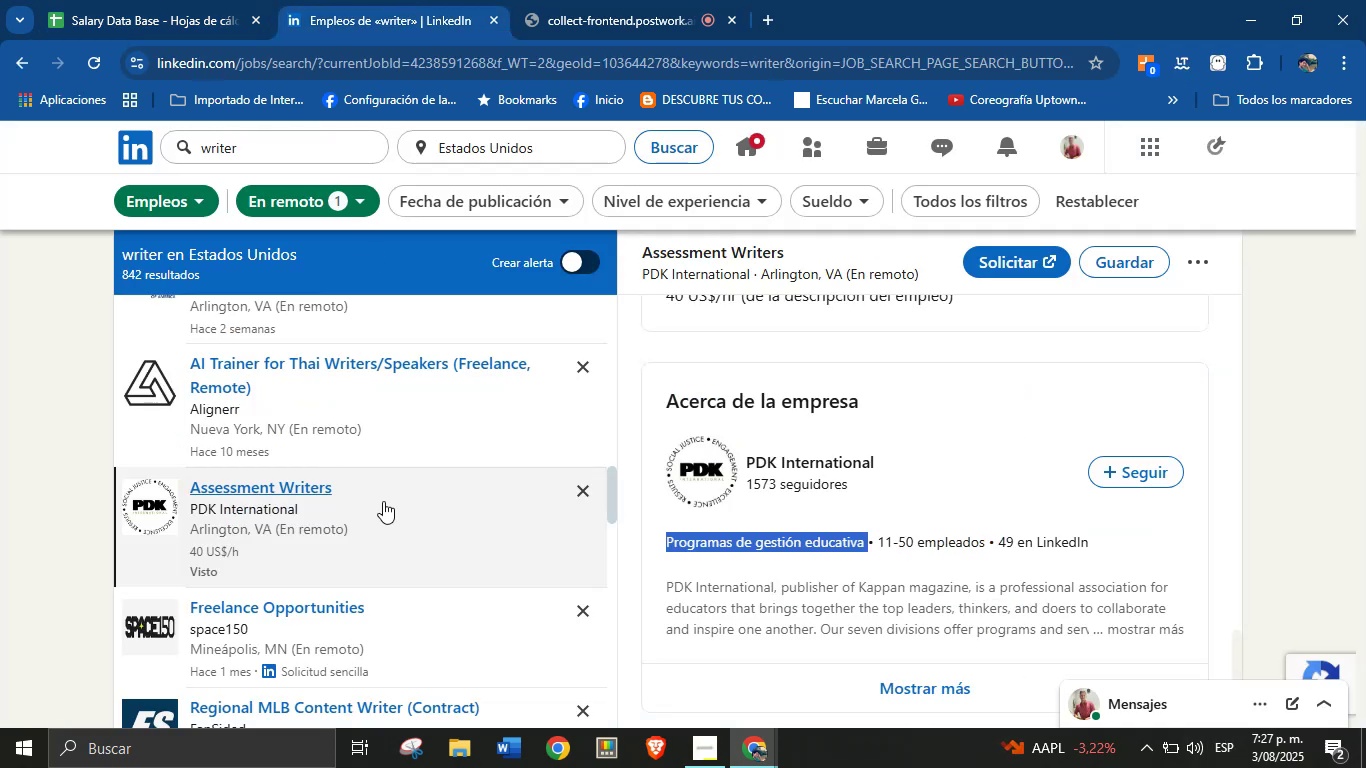 
scroll: coordinate [405, 500], scroll_direction: down, amount: 8.0
 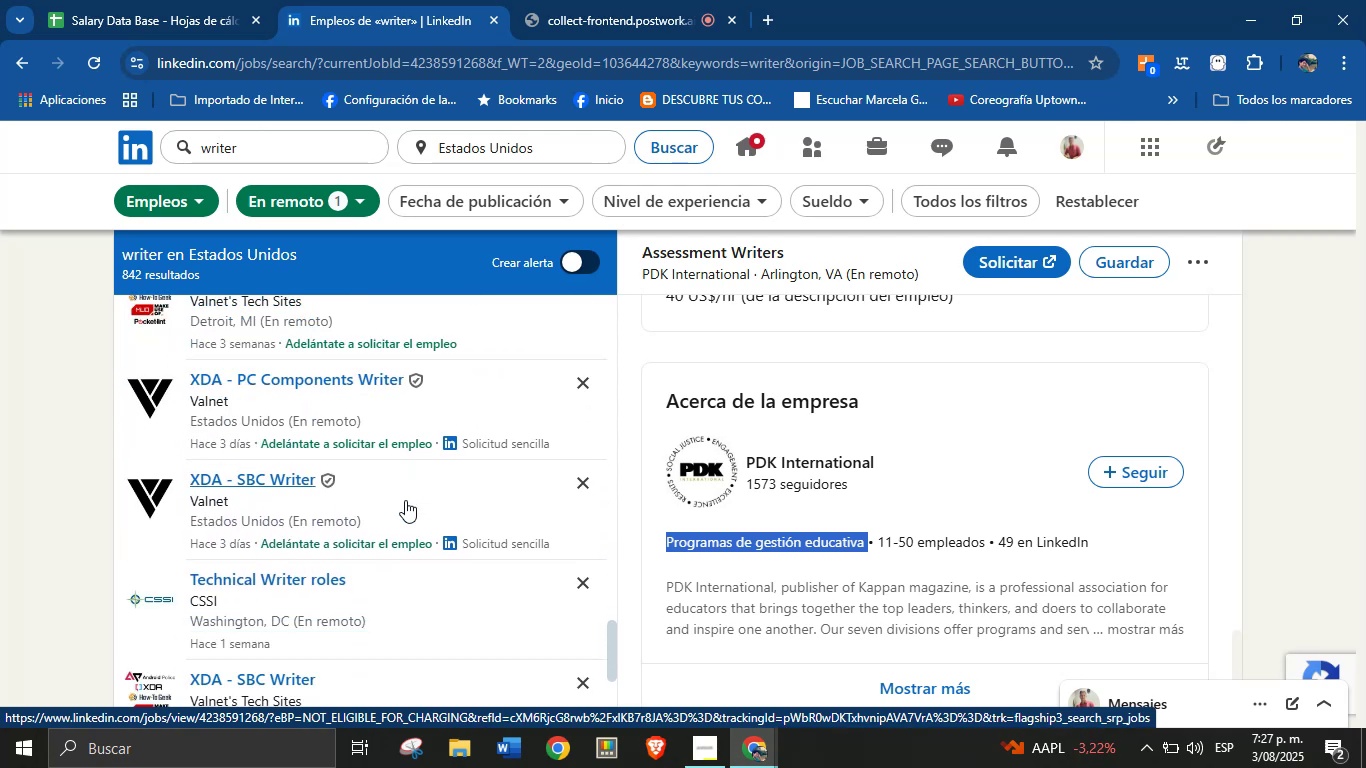 
scroll: coordinate [405, 502], scroll_direction: down, amount: 3.0
 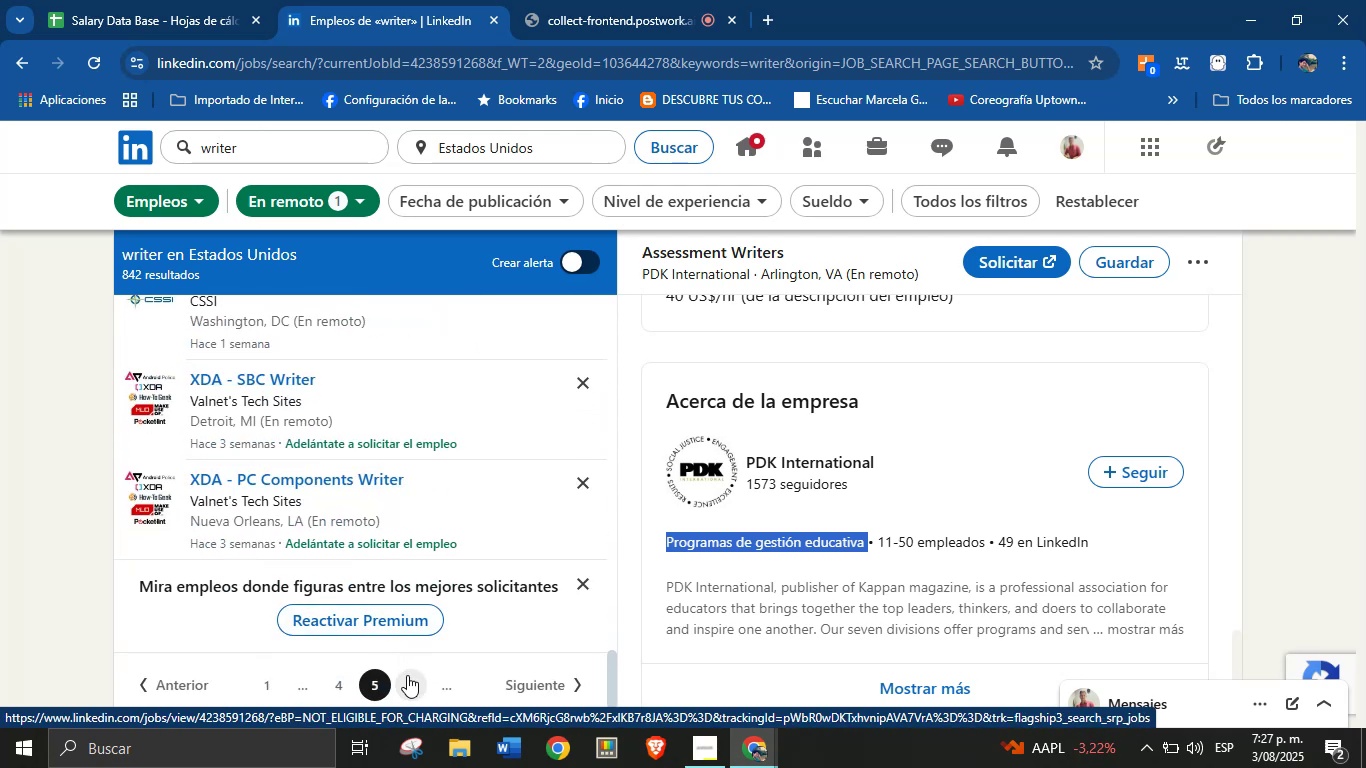 
left_click([407, 675])
 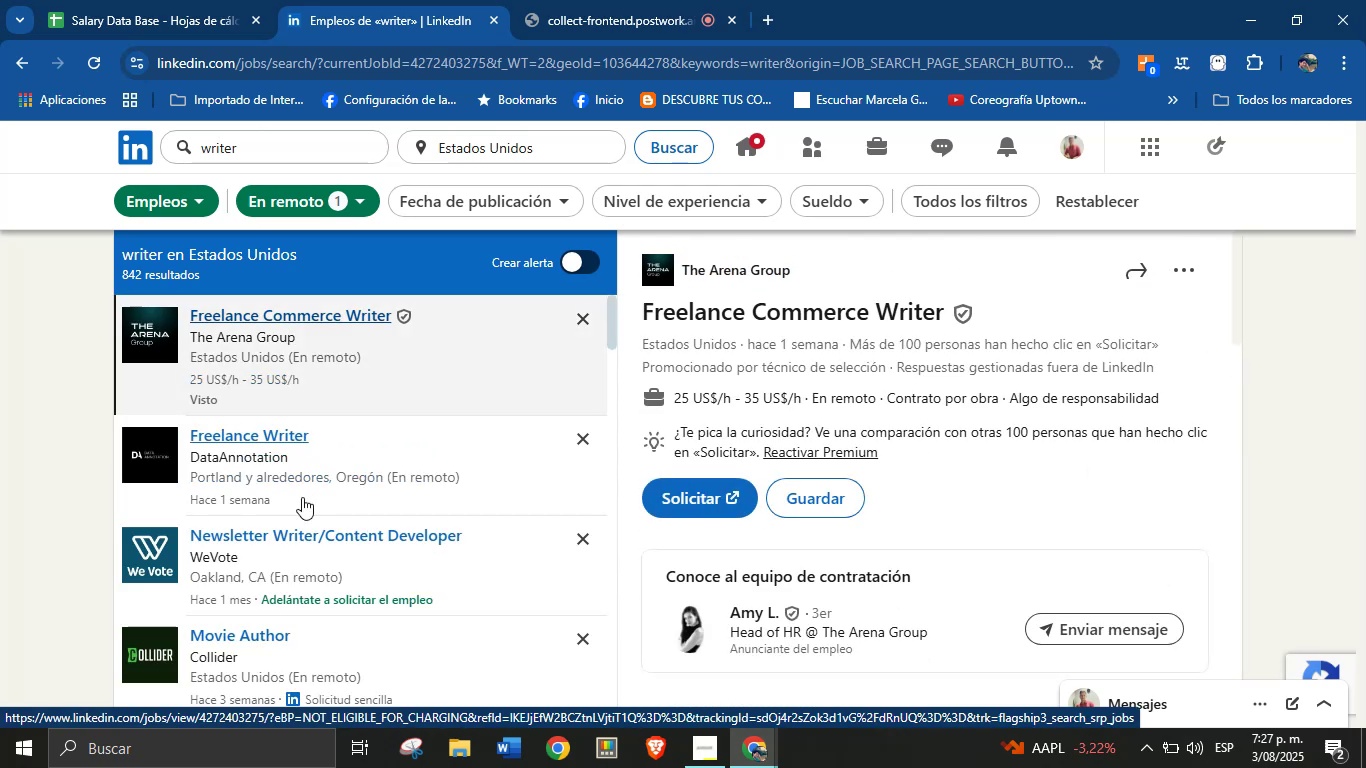 
wait(11.37)
 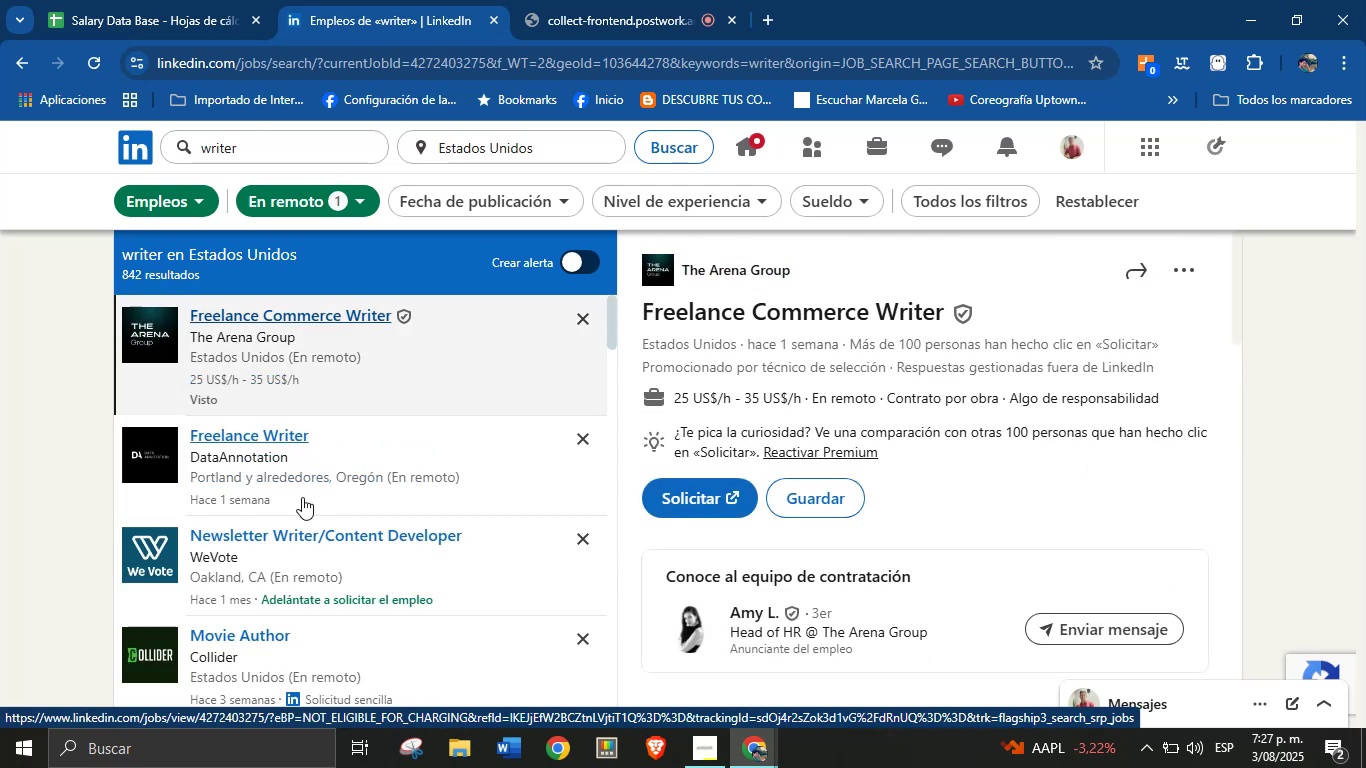 
left_click([304, 310])
 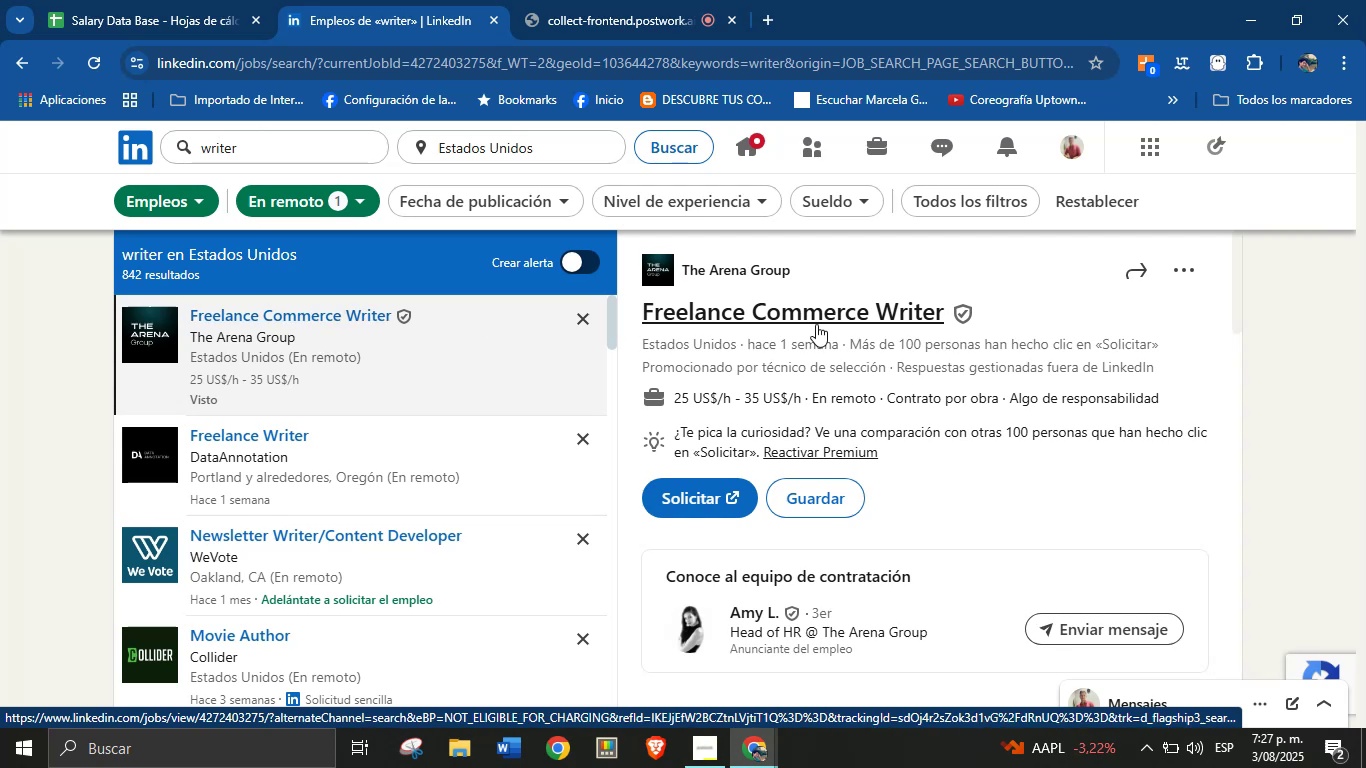 
scroll: coordinate [848, 382], scroll_direction: up, amount: 10.0
 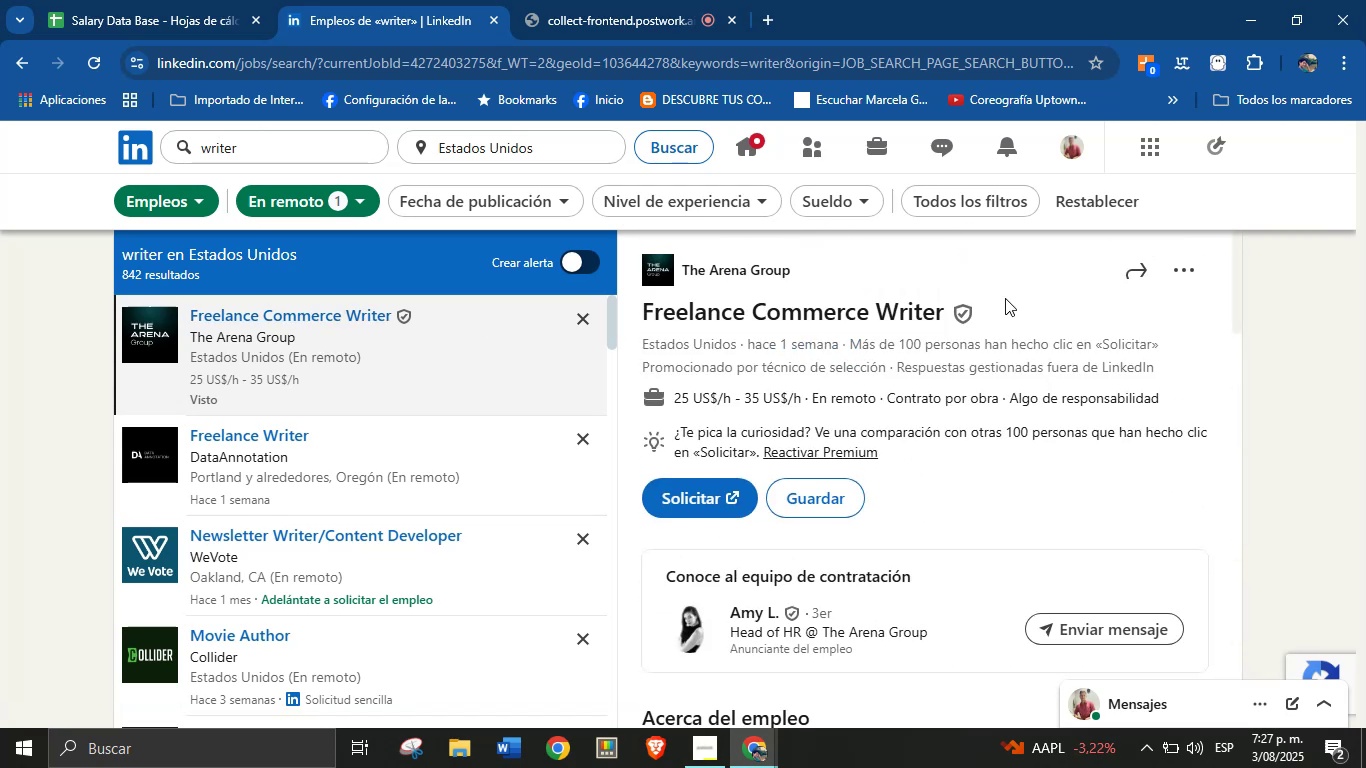 
left_click_drag(start_coordinate=[1005, 298], to_coordinate=[622, 315])
 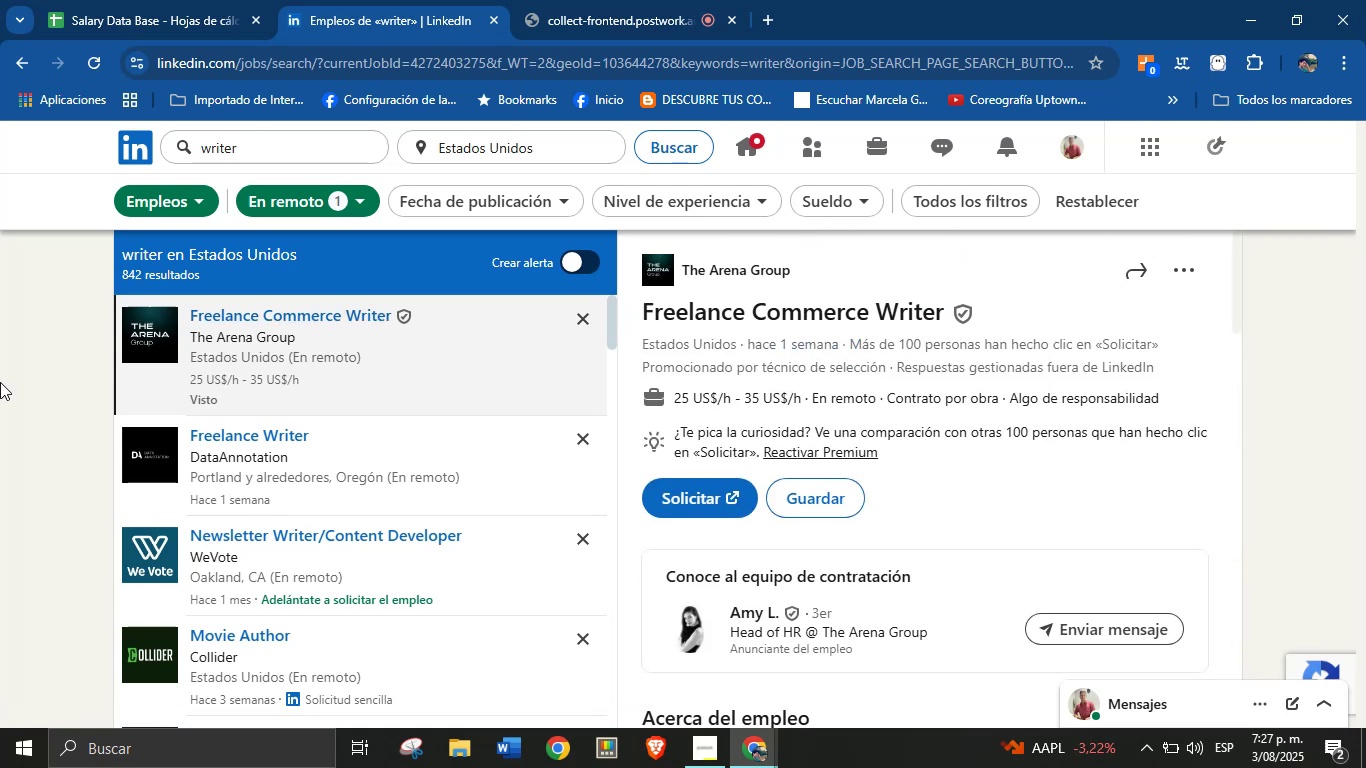 
left_click([0, 382])
 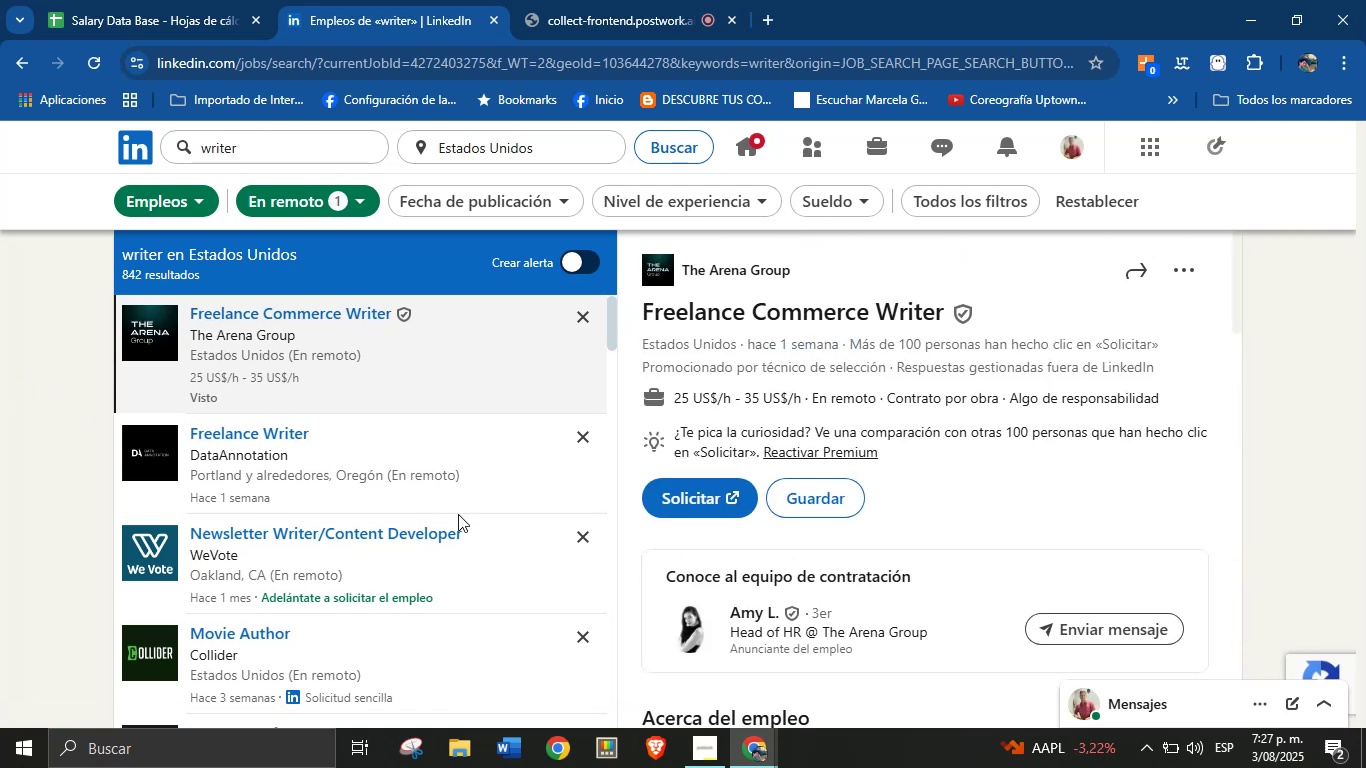 
scroll: coordinate [407, 489], scroll_direction: down, amount: 10.0
 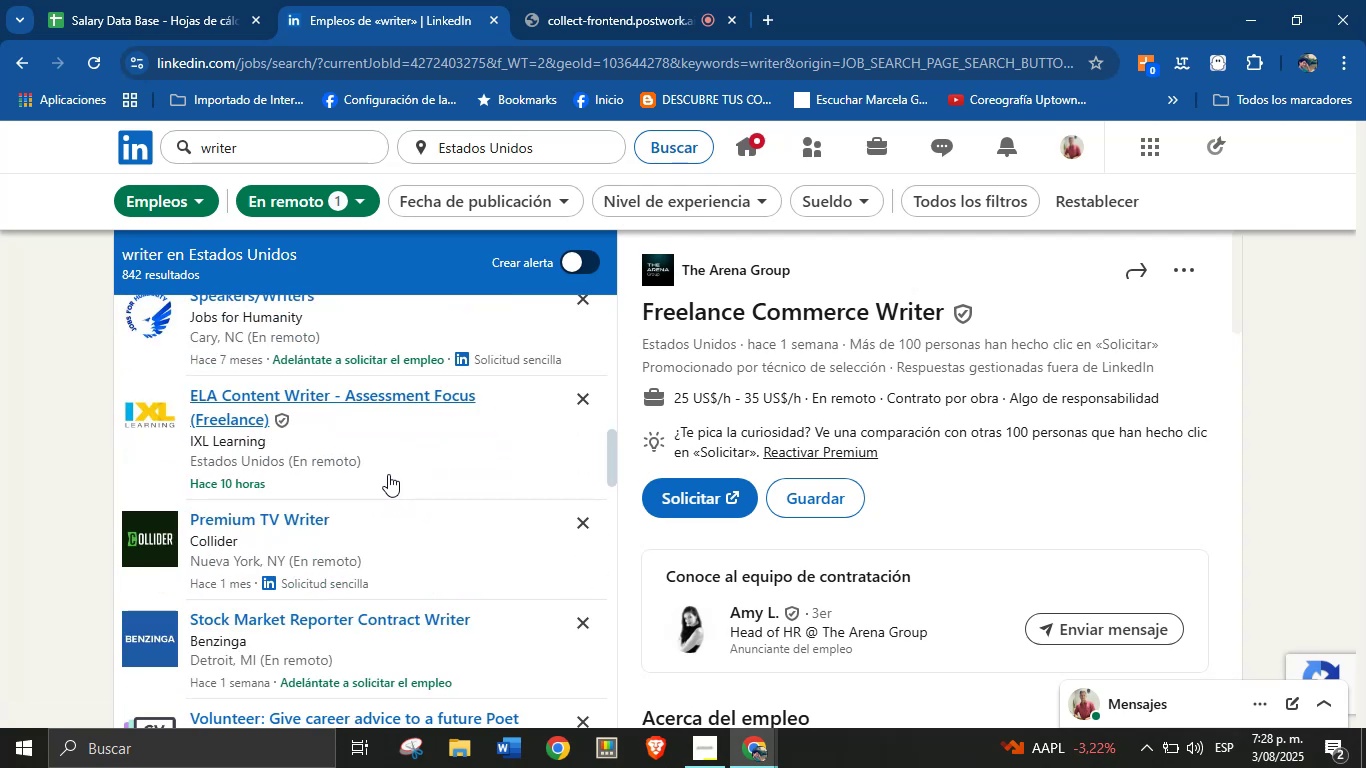 
scroll: coordinate [433, 453], scroll_direction: down, amount: 10.0
 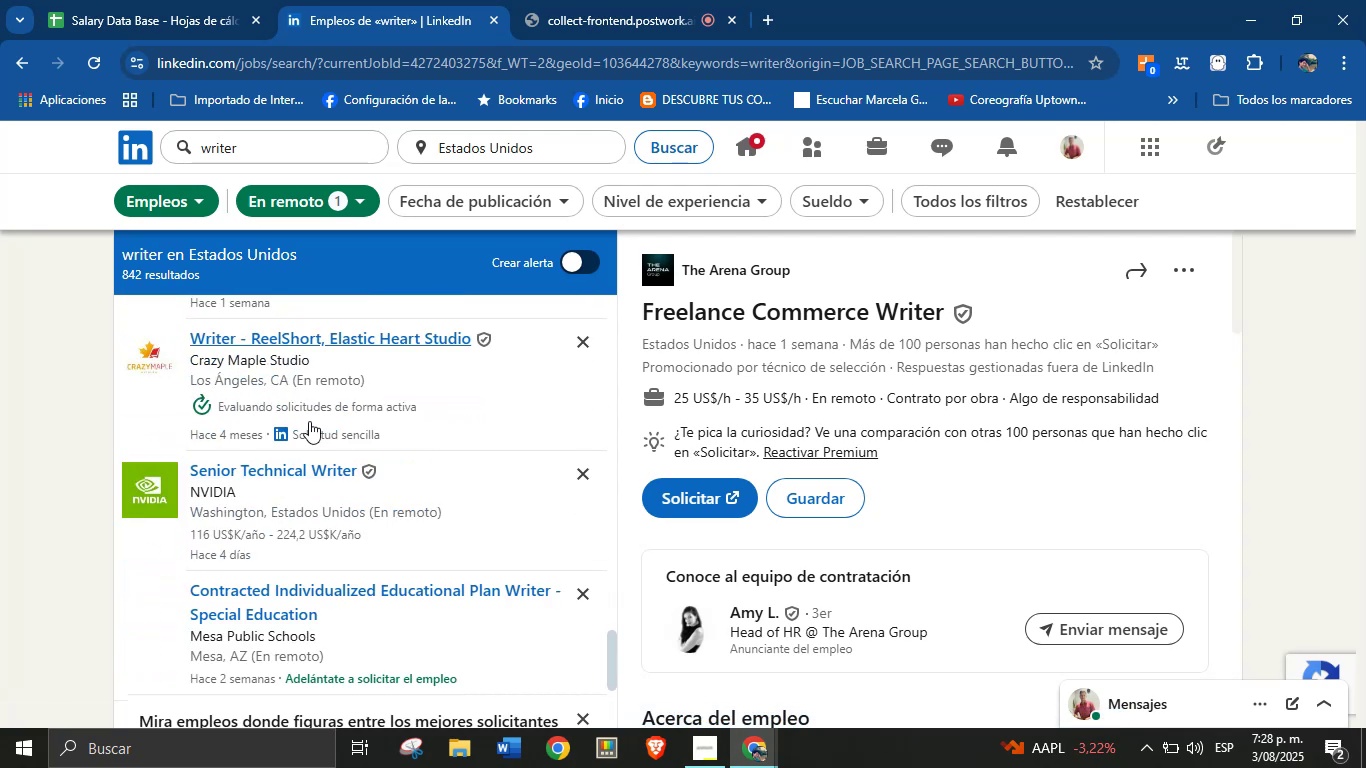 
scroll: coordinate [308, 421], scroll_direction: up, amount: 2.0
 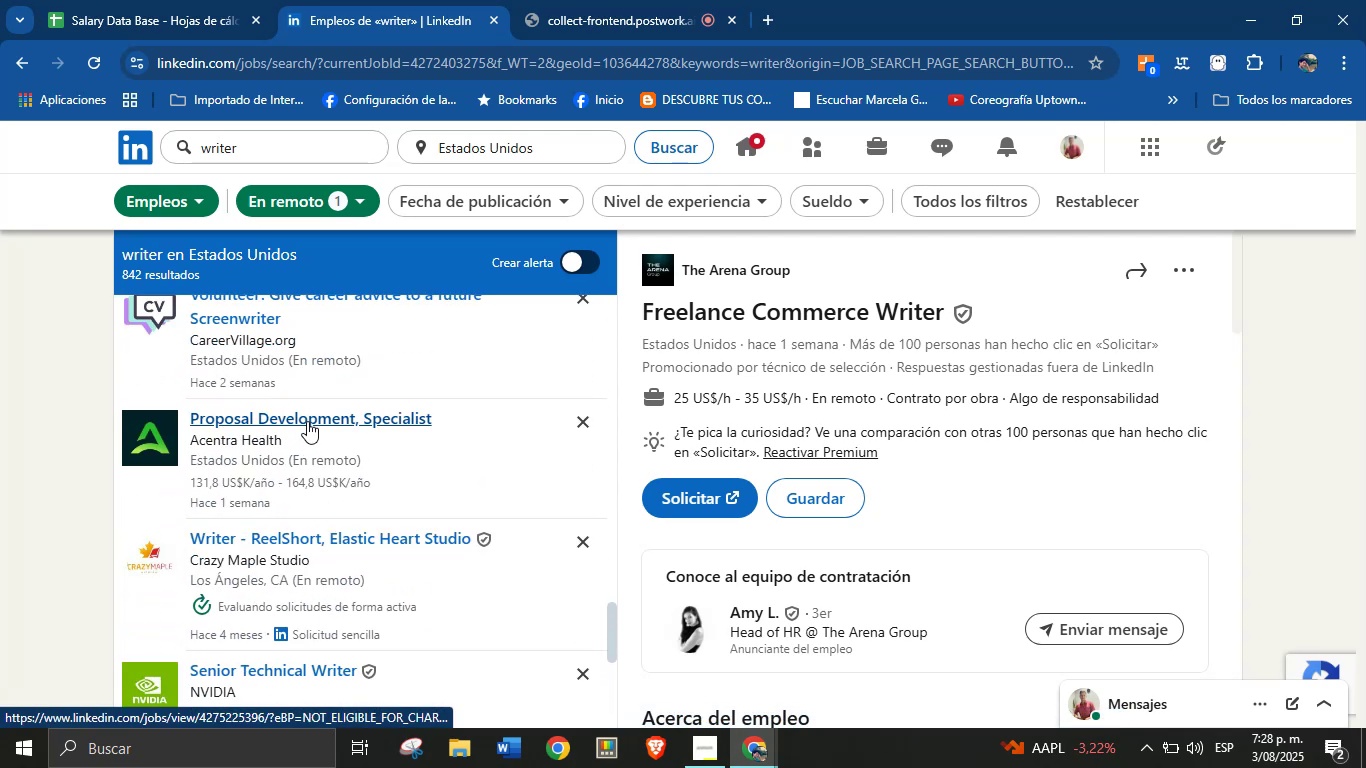 
left_click([307, 421])
 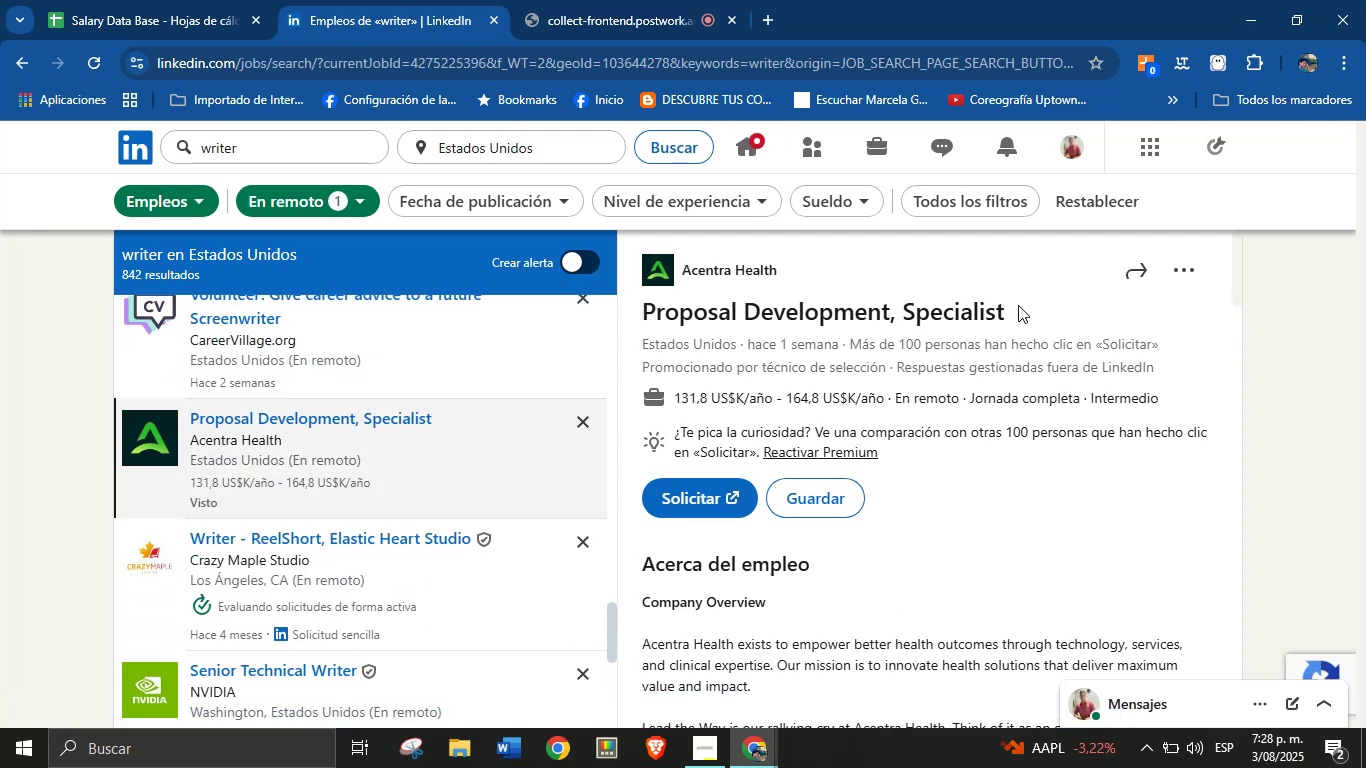 
left_click_drag(start_coordinate=[1019, 306], to_coordinate=[644, 317])
 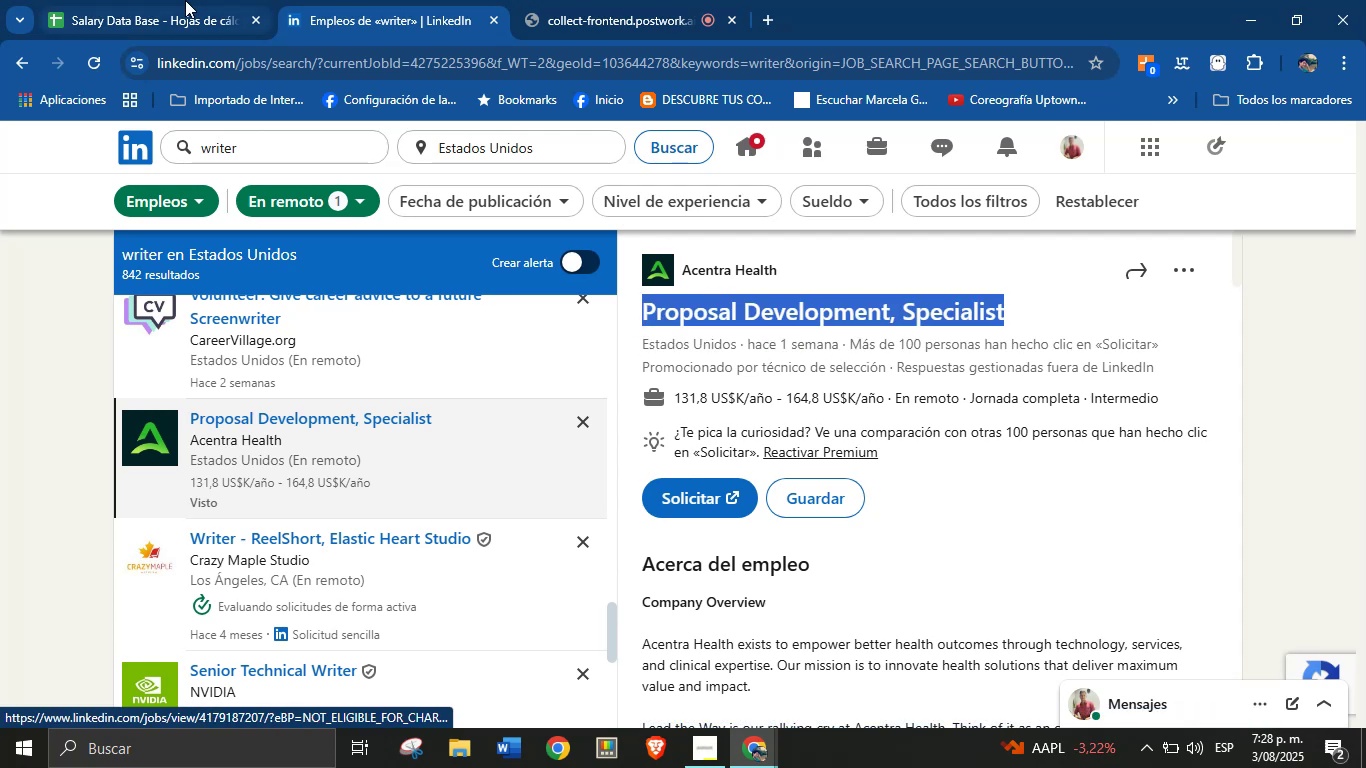 
key(Control+C)
 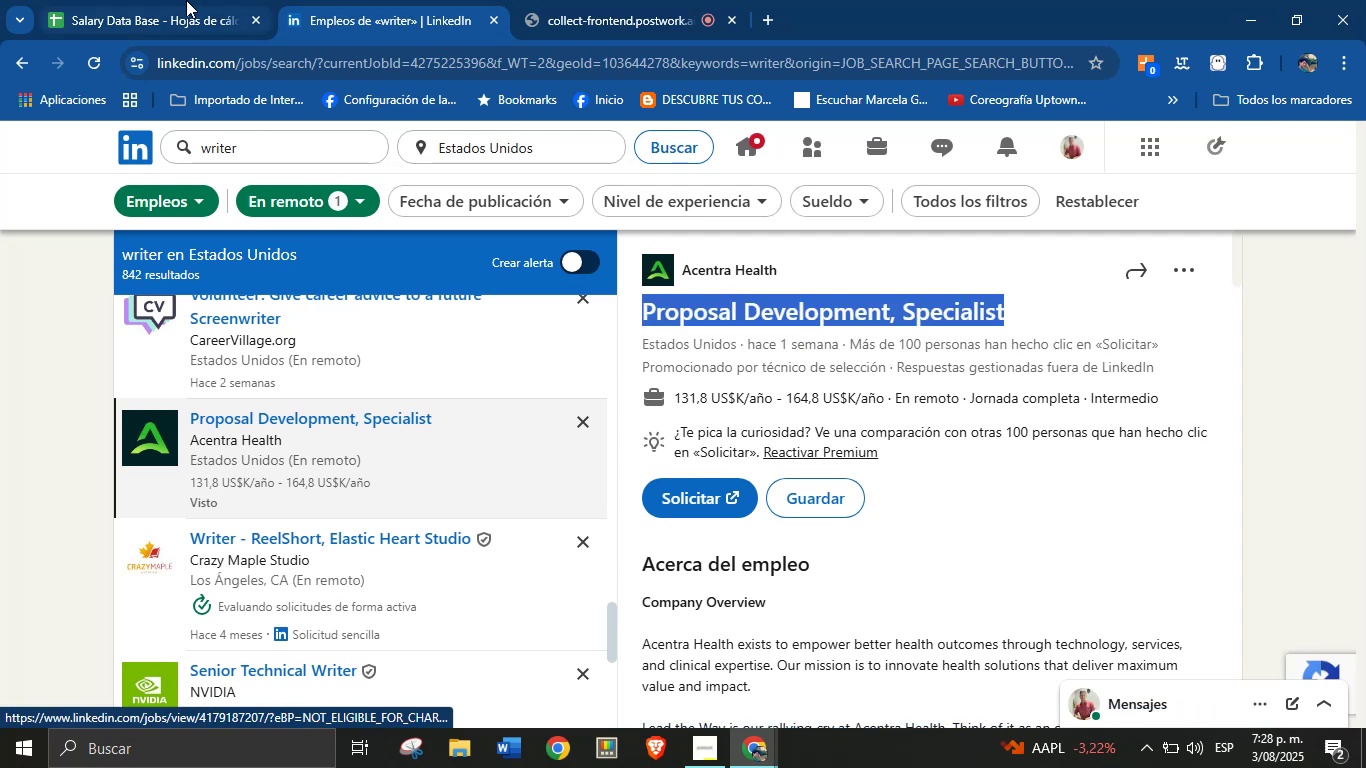 
left_click([185, 0])
 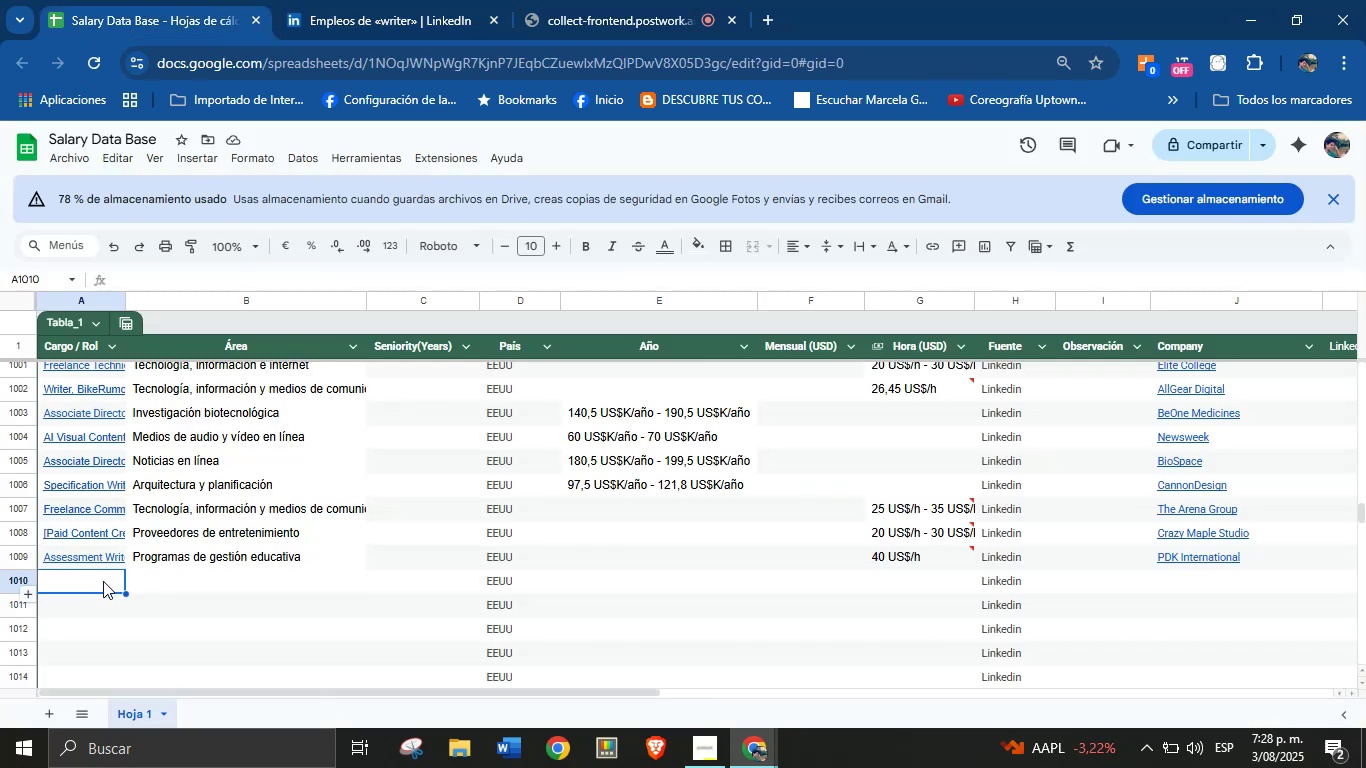 
left_click([103, 581])
 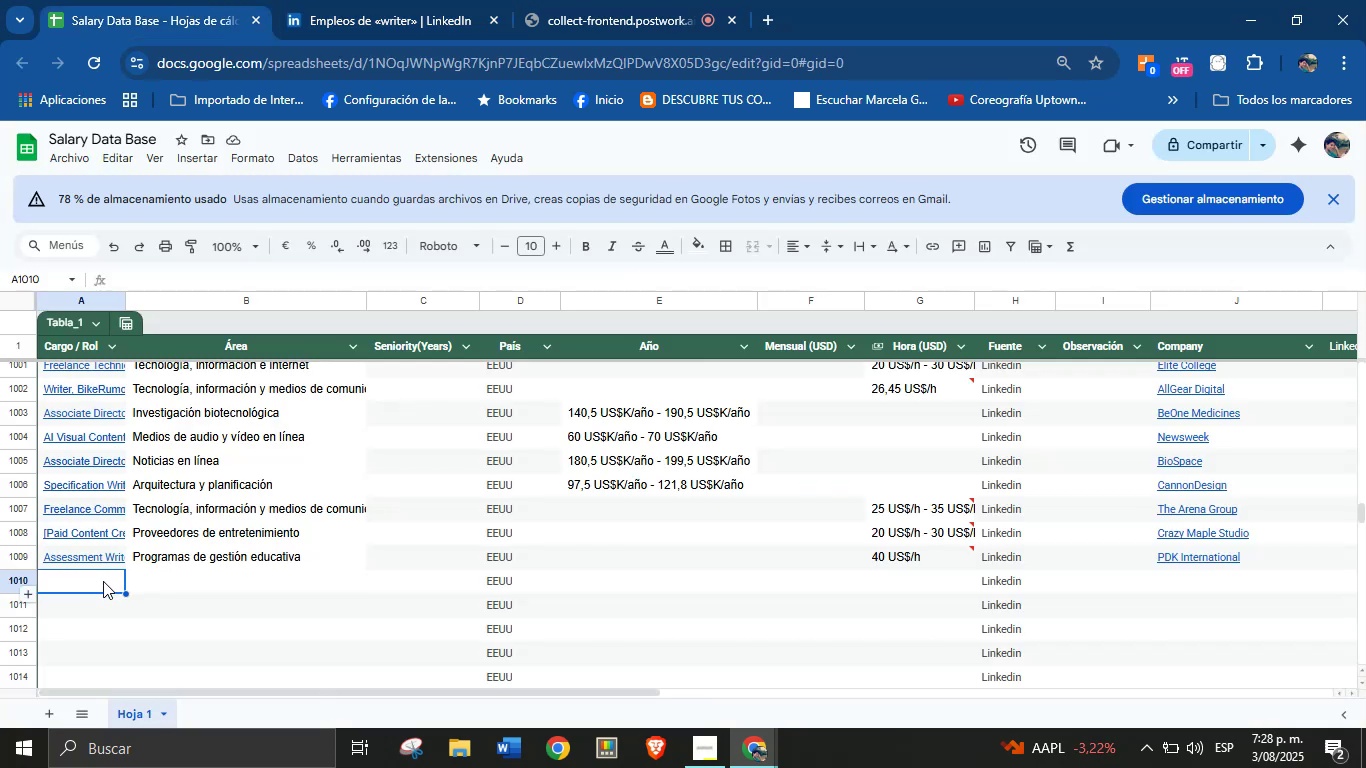 
key(Control+V)
 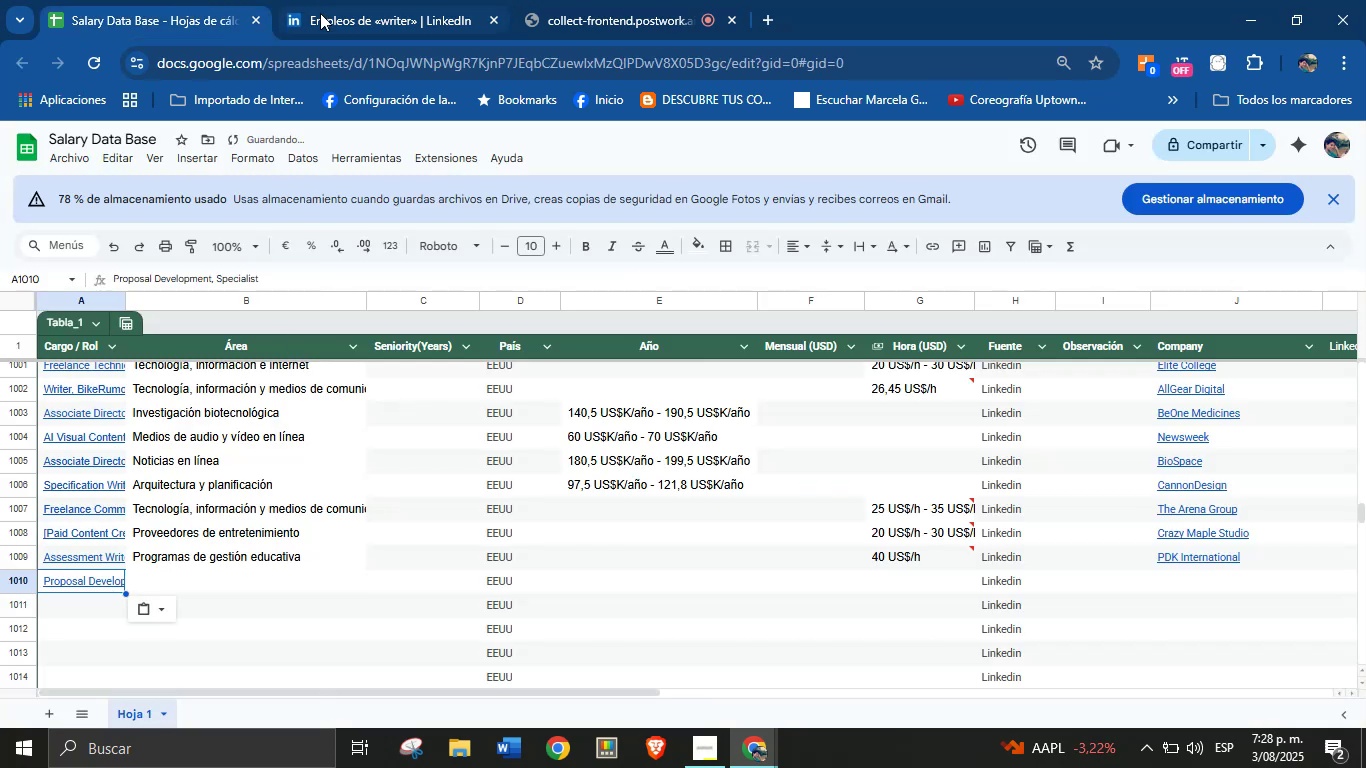 
left_click([320, 13])
 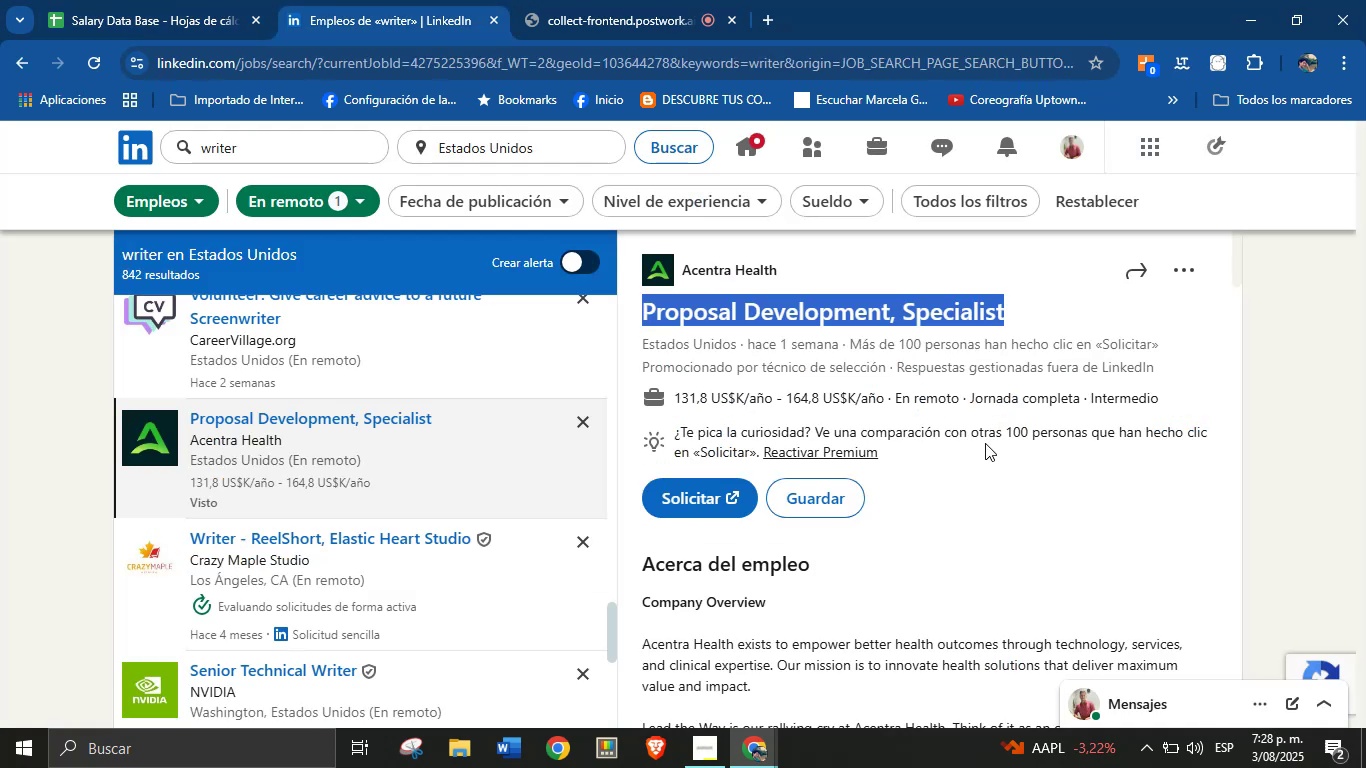 
scroll: coordinate [912, 473], scroll_direction: down, amount: 33.0
 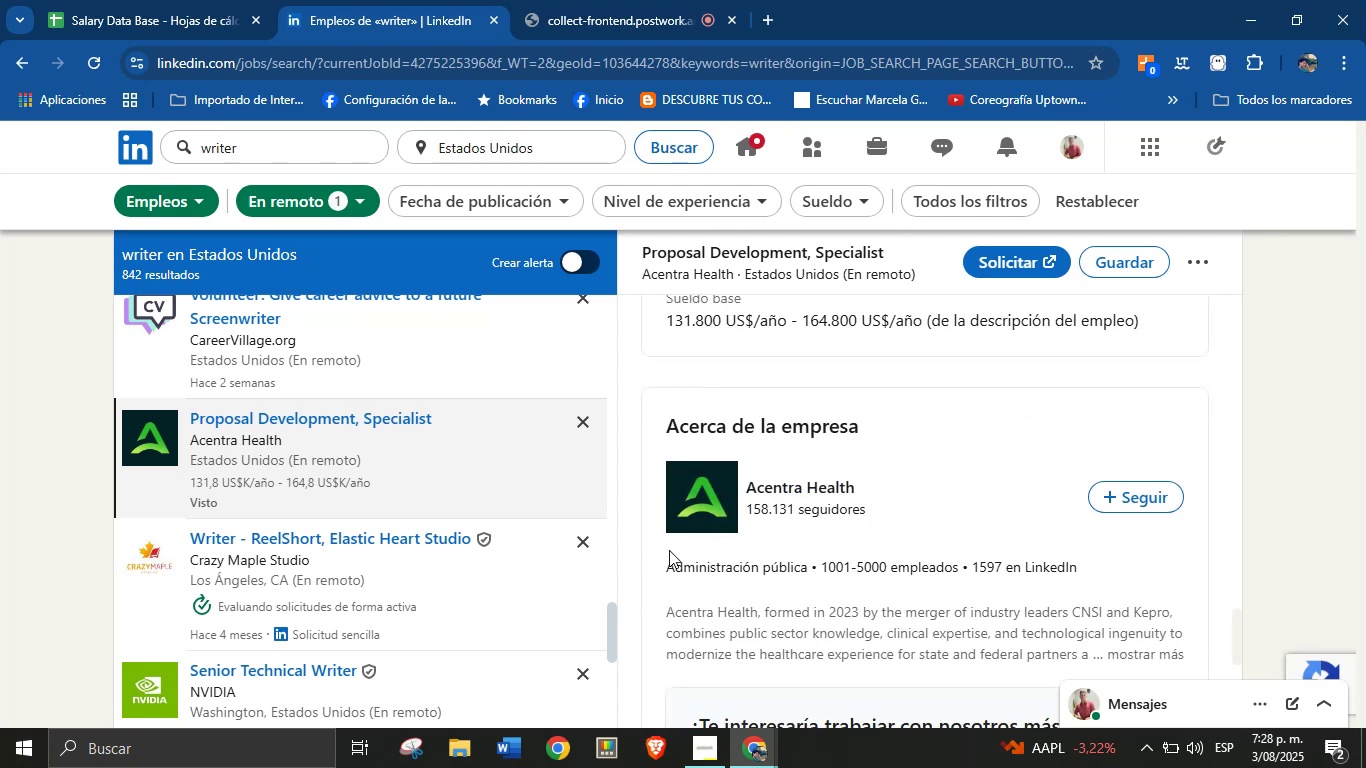 
left_click_drag(start_coordinate=[662, 560], to_coordinate=[815, 572])
 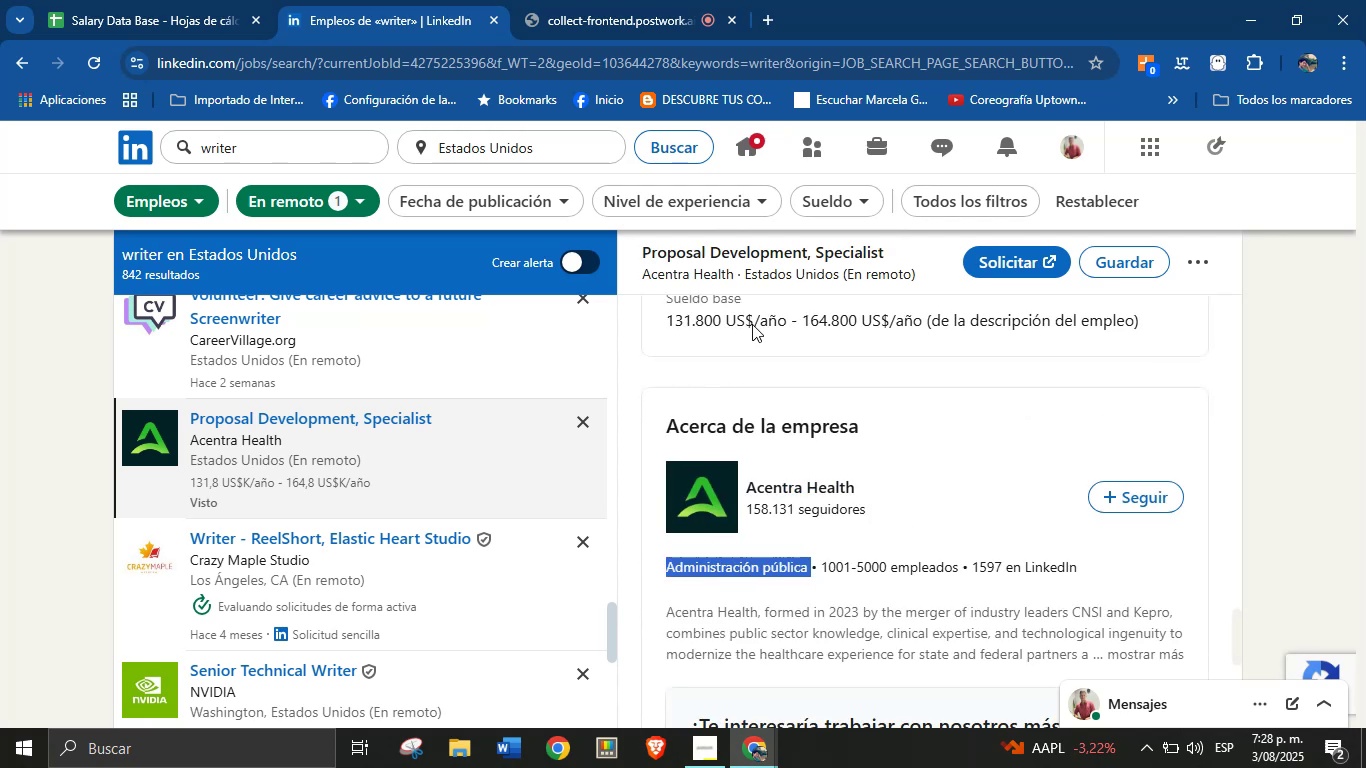 
key(Control+C)
 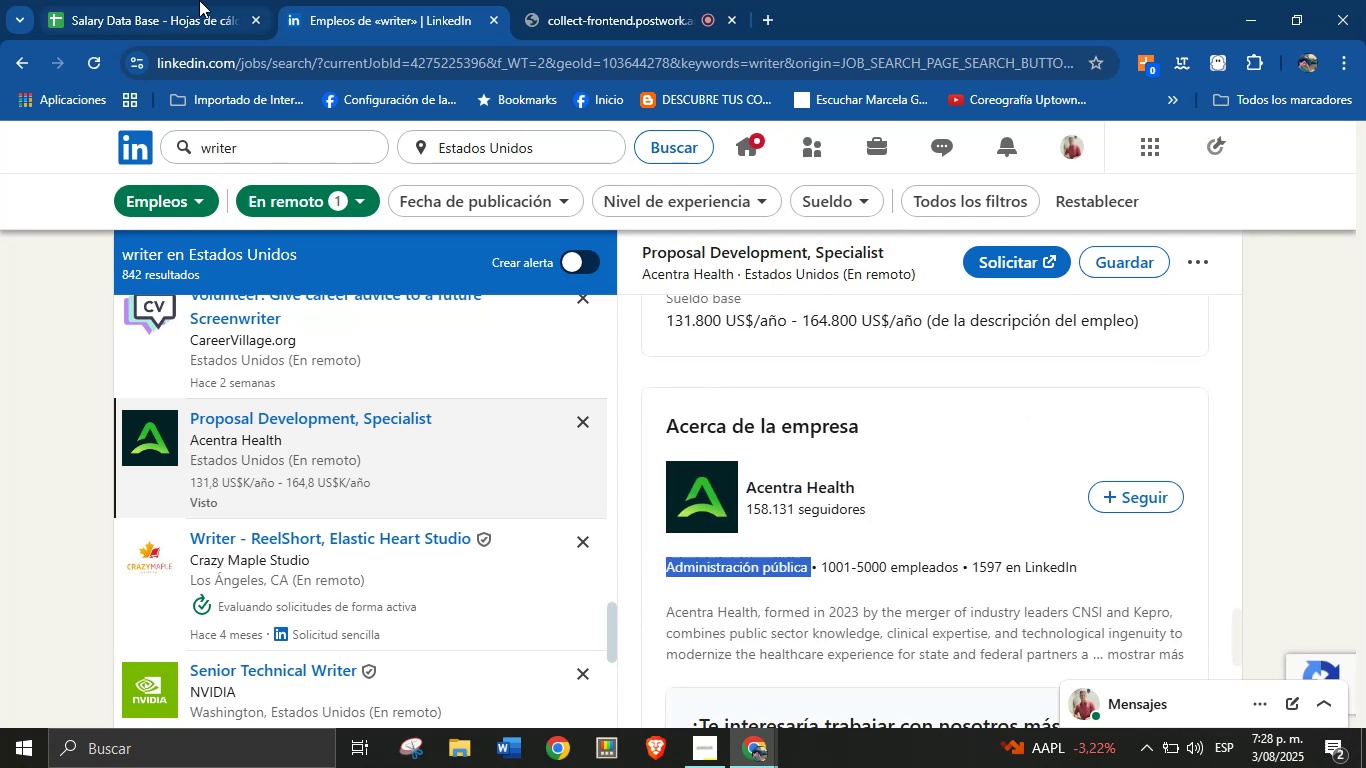 
left_click([199, 0])
 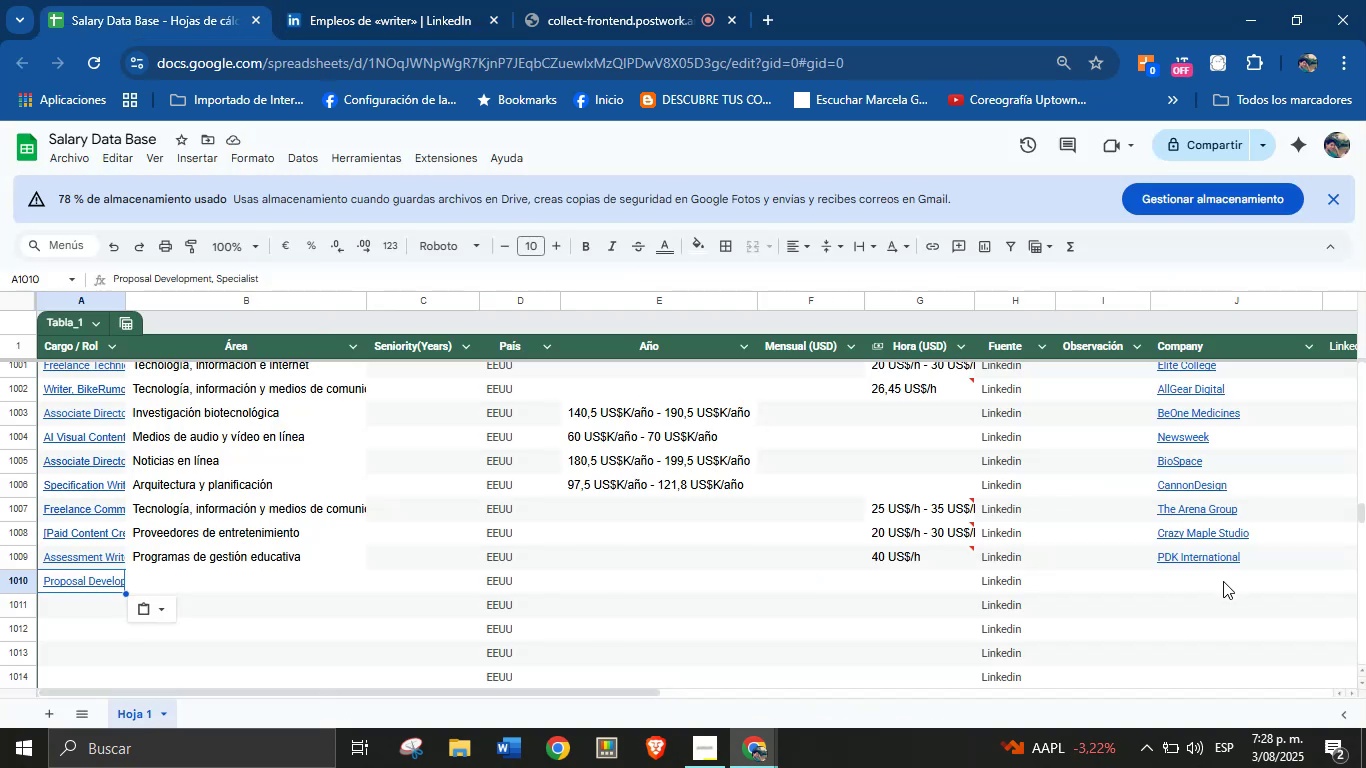 
left_click([1223, 581])
 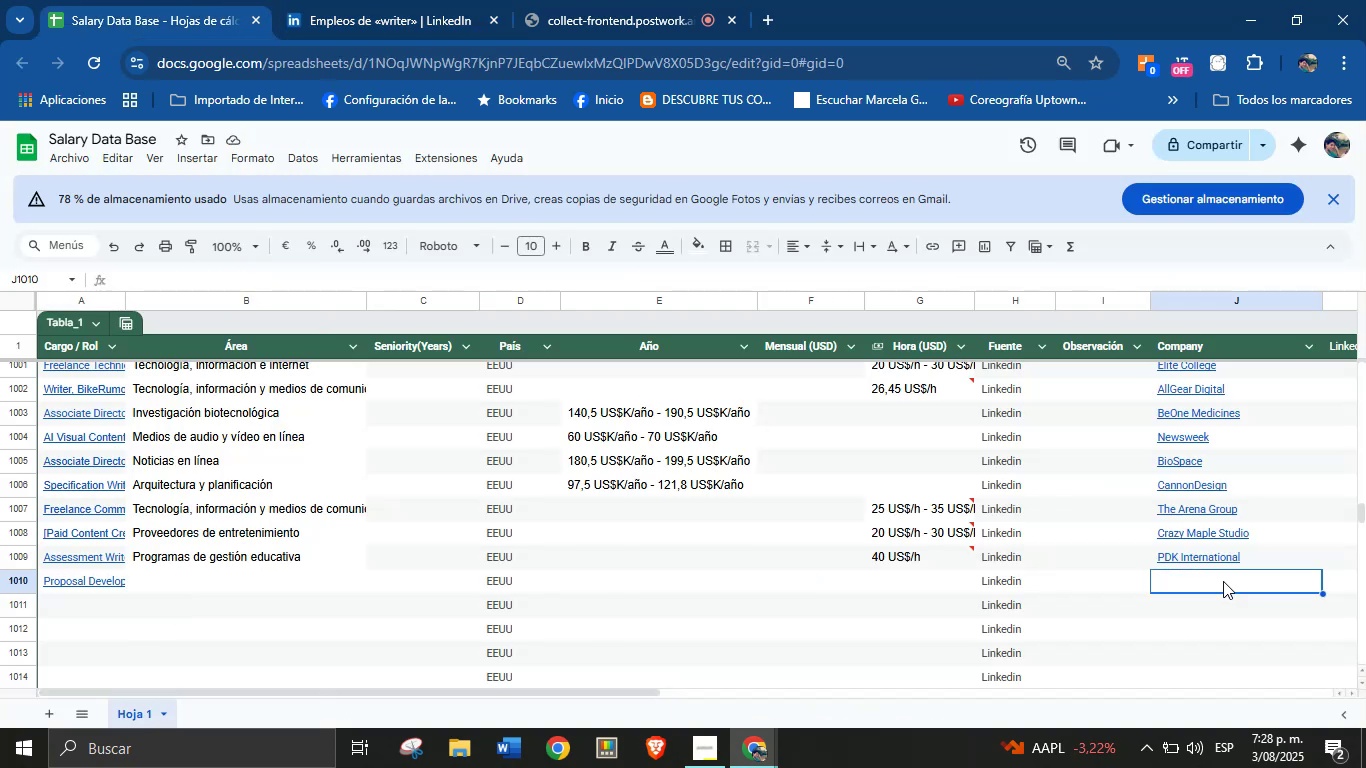 
key(Control+V)
 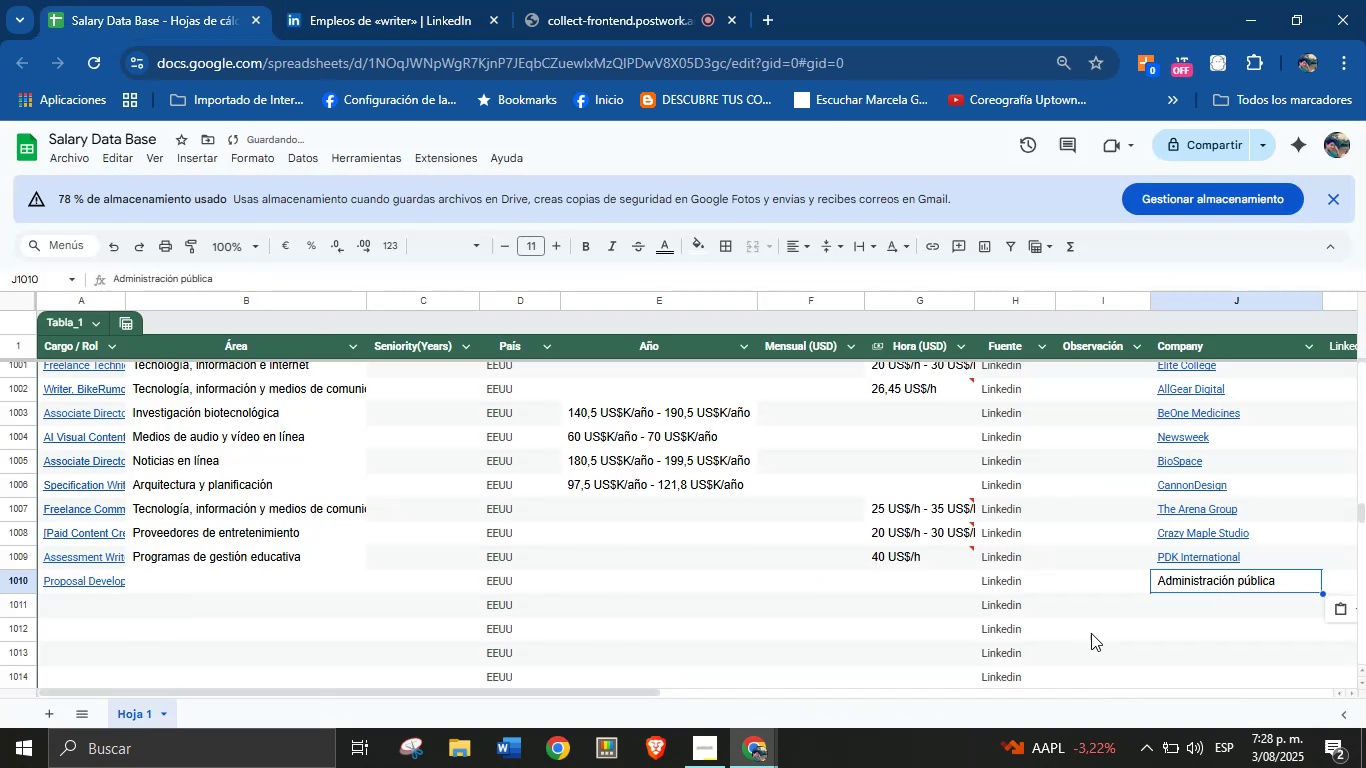 
key(Control+Z)
 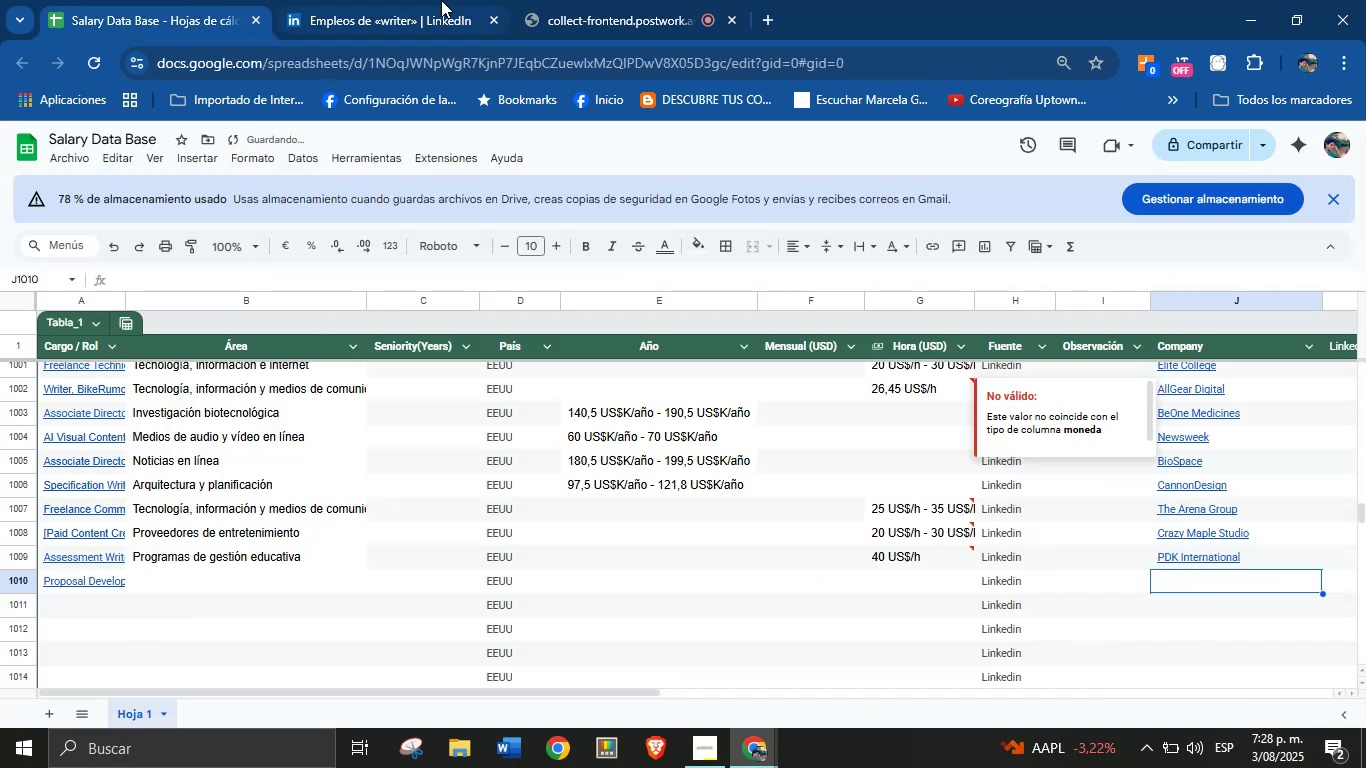 
left_click([441, 0])
 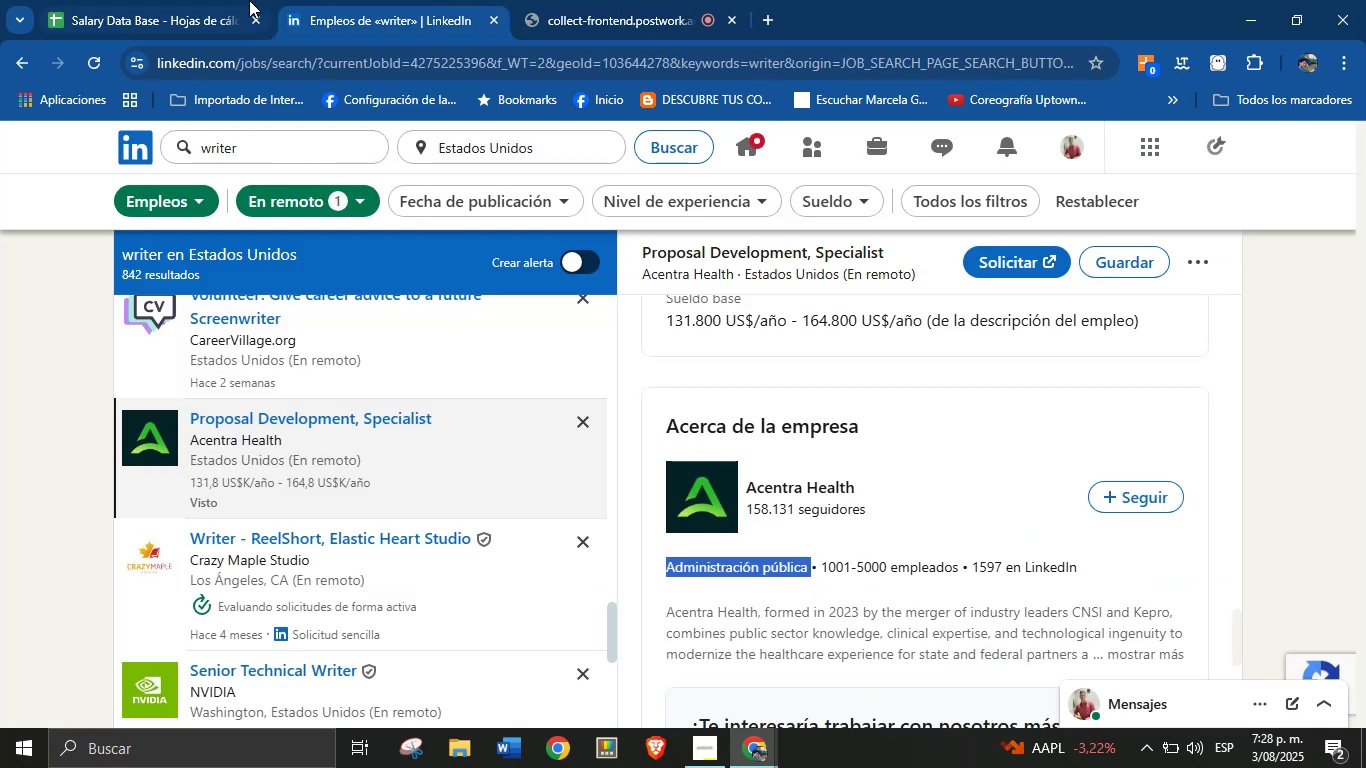 
left_click([249, 0])
 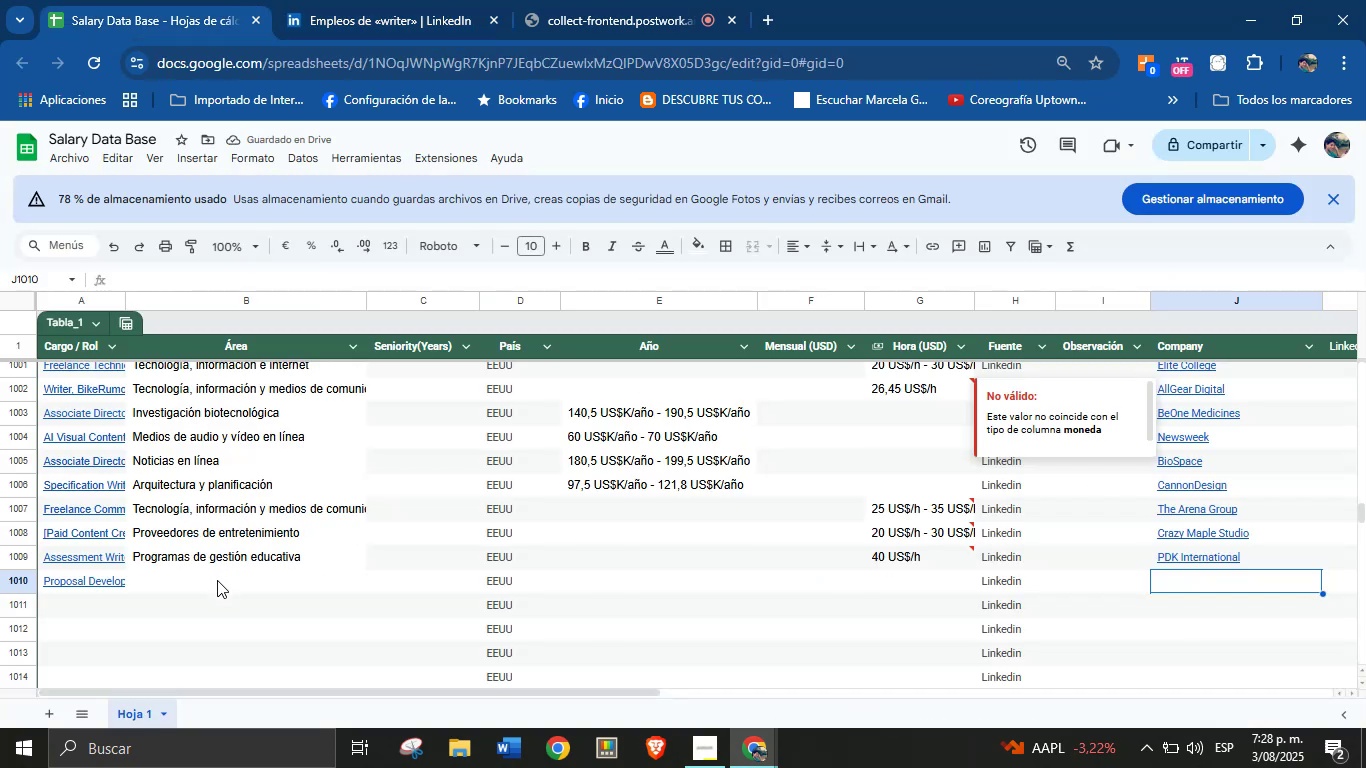 
left_click([217, 580])
 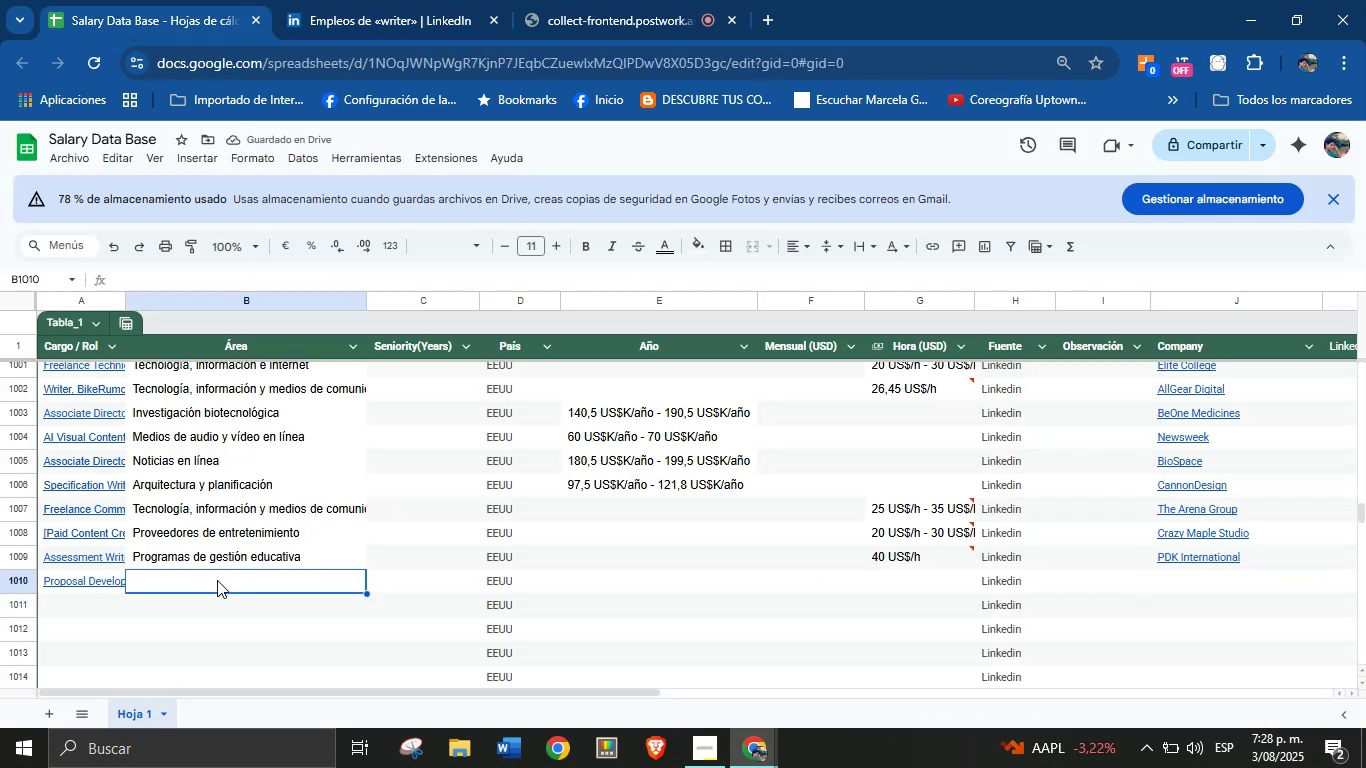 
key(Control+V)
 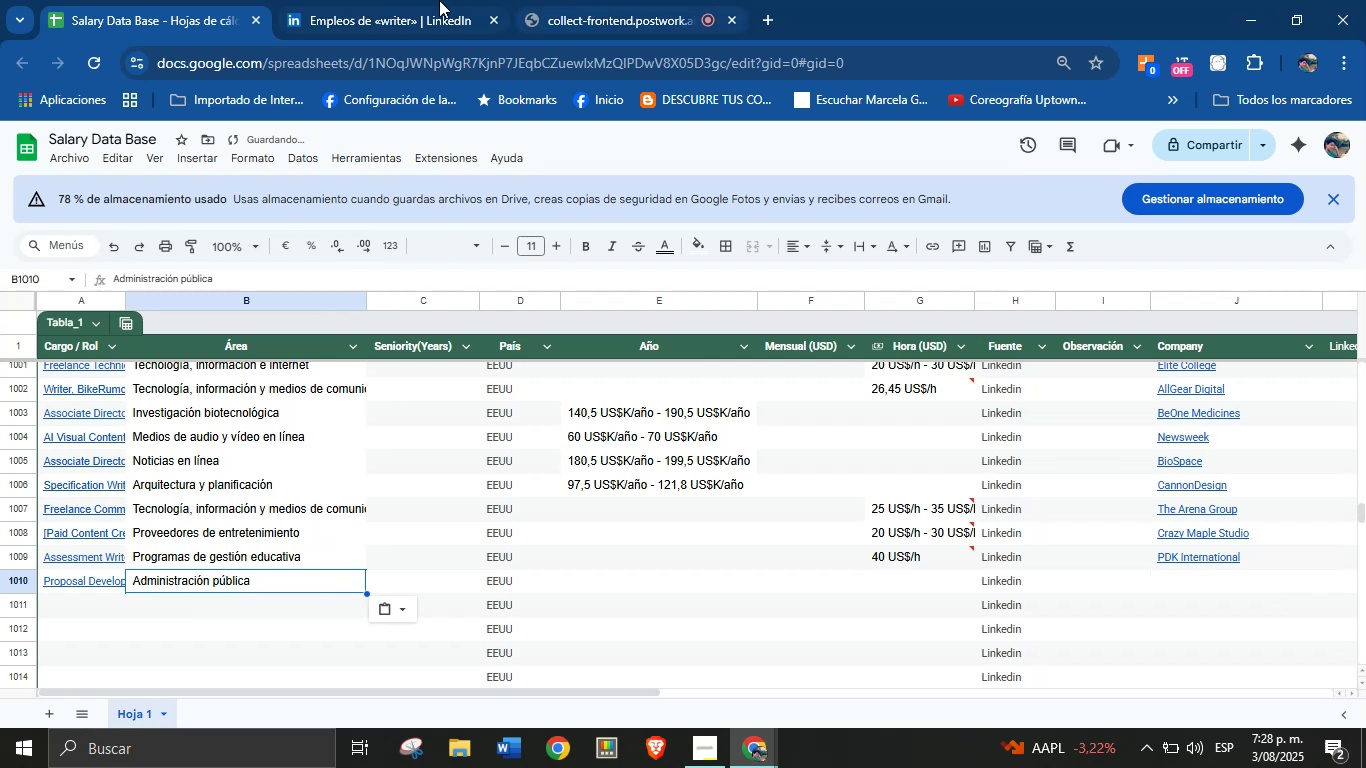 
left_click([439, 0])
 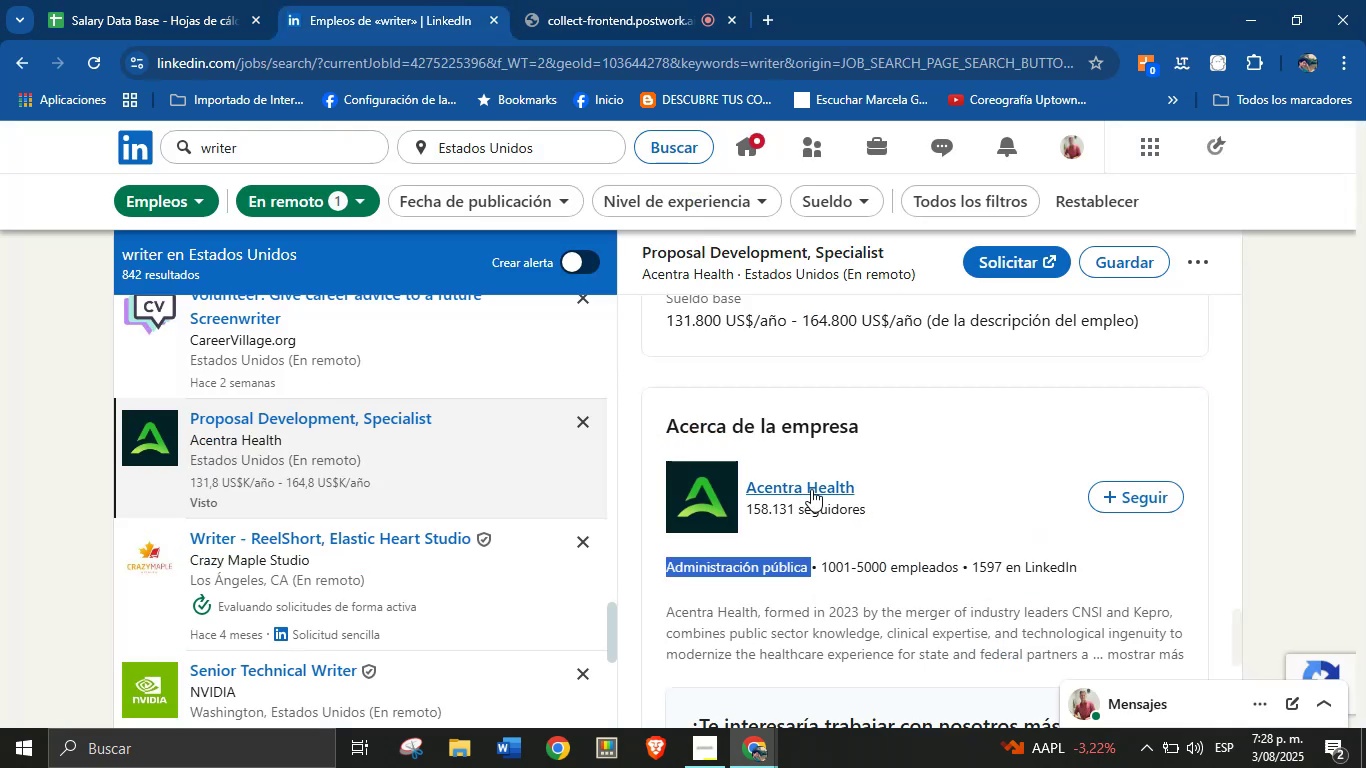 
scroll: coordinate [843, 591], scroll_direction: up, amount: 39.0
 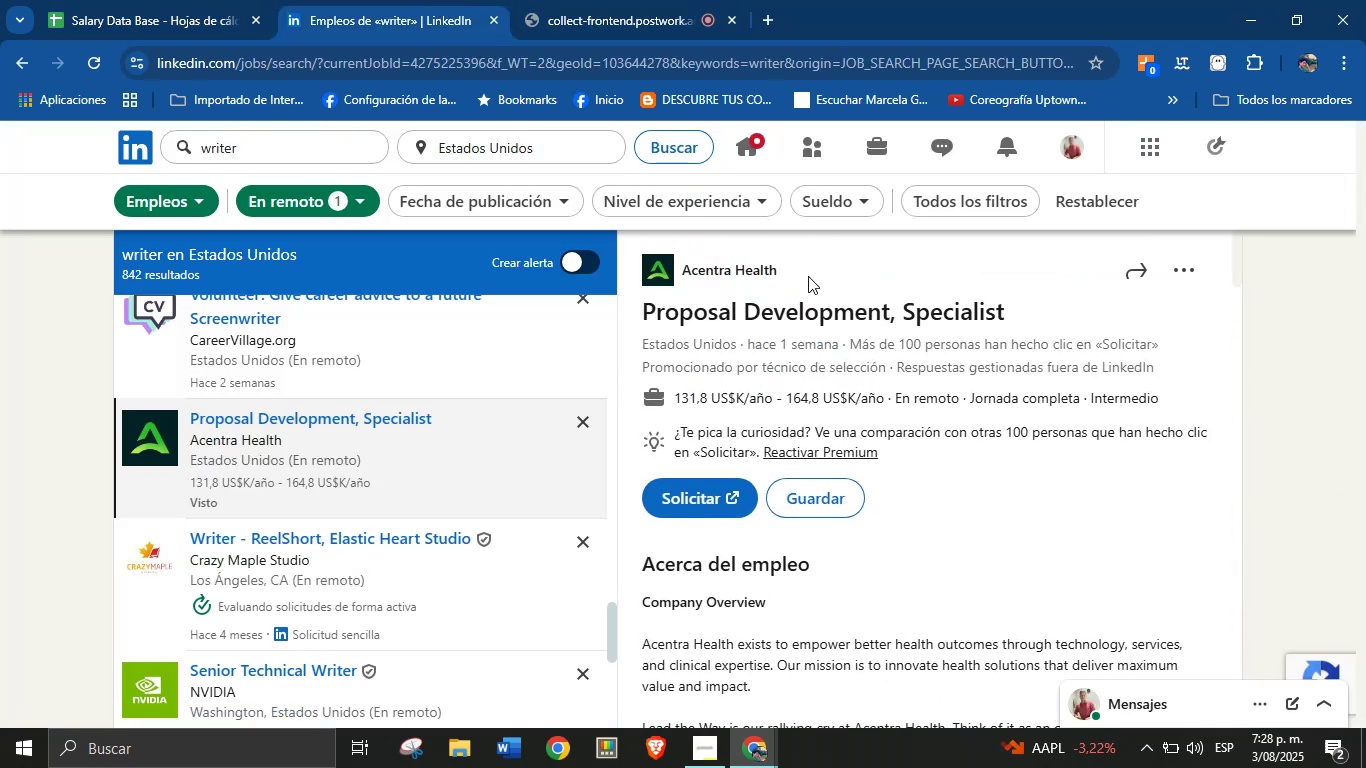 
left_click_drag(start_coordinate=[796, 270], to_coordinate=[682, 271])
 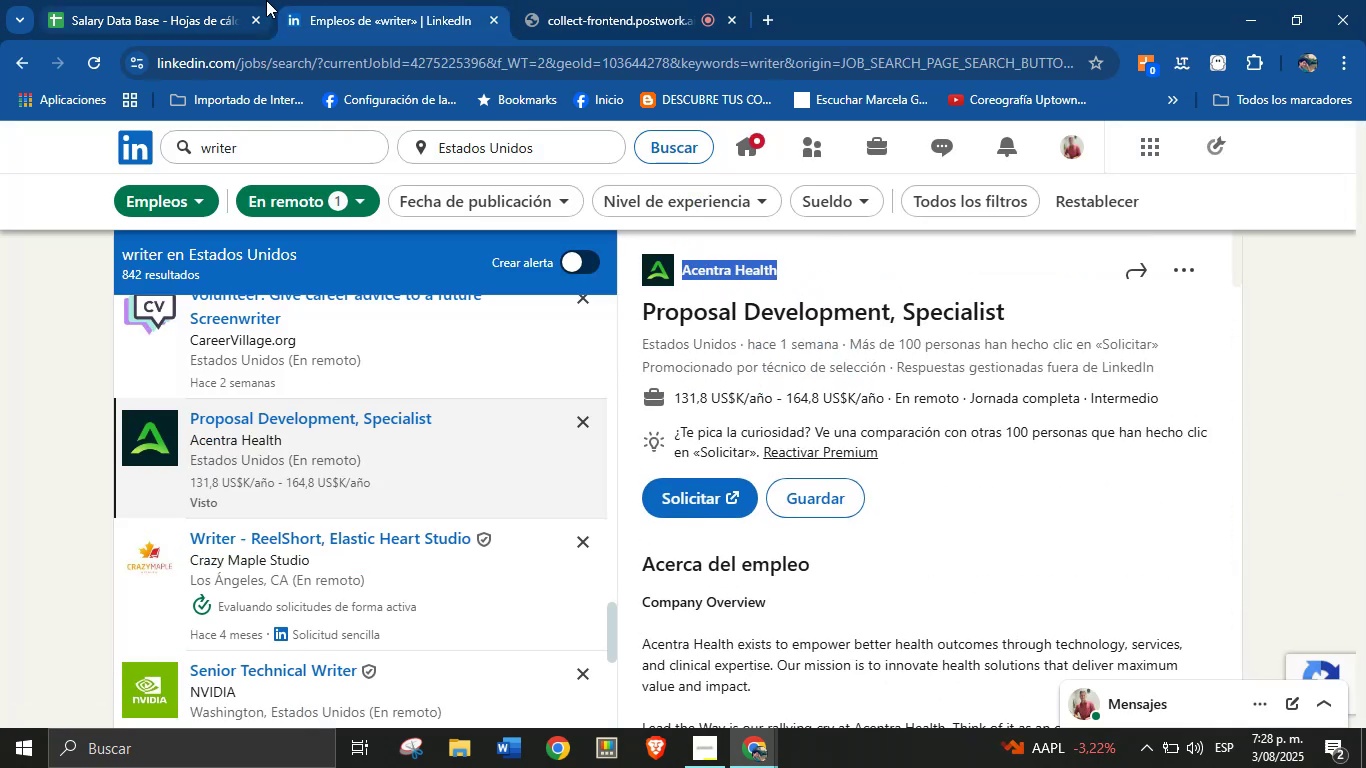 
key(Control+C)
 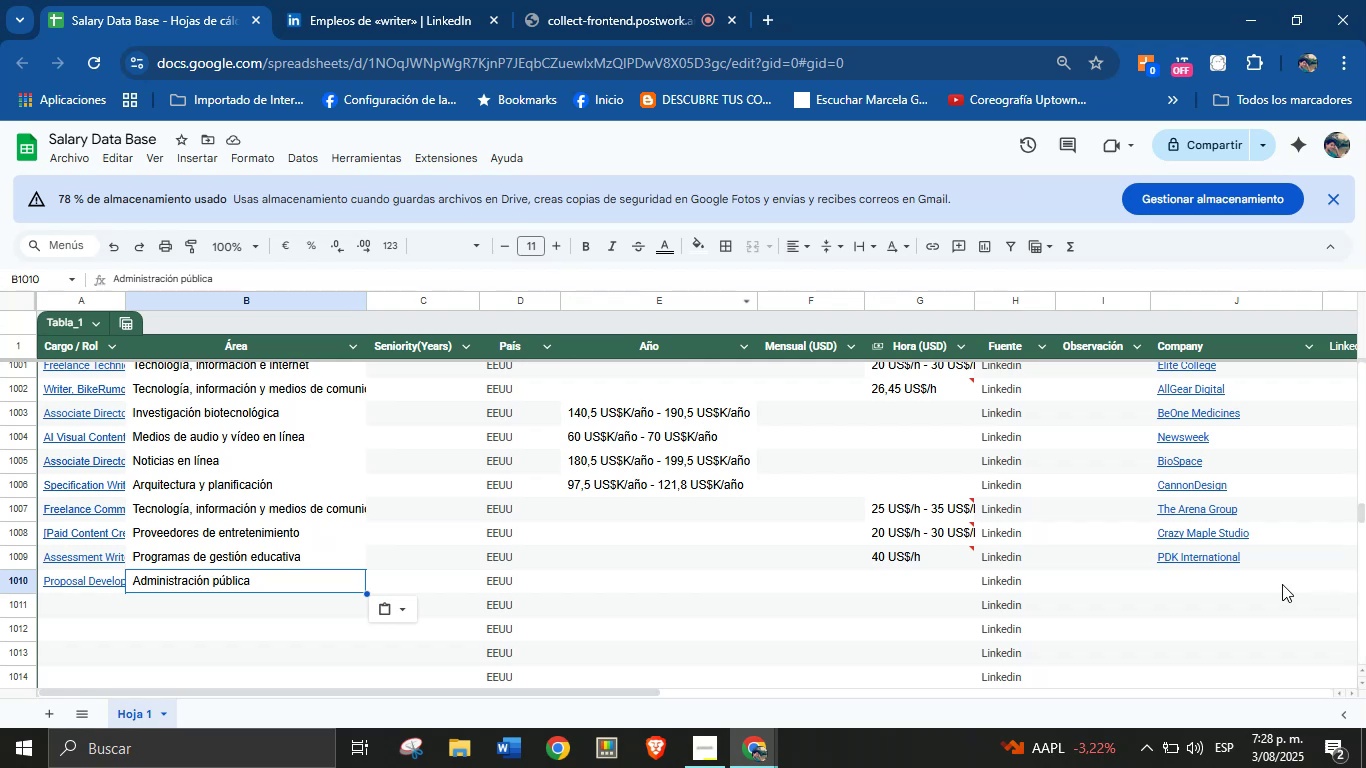 
left_click([1154, 575])
 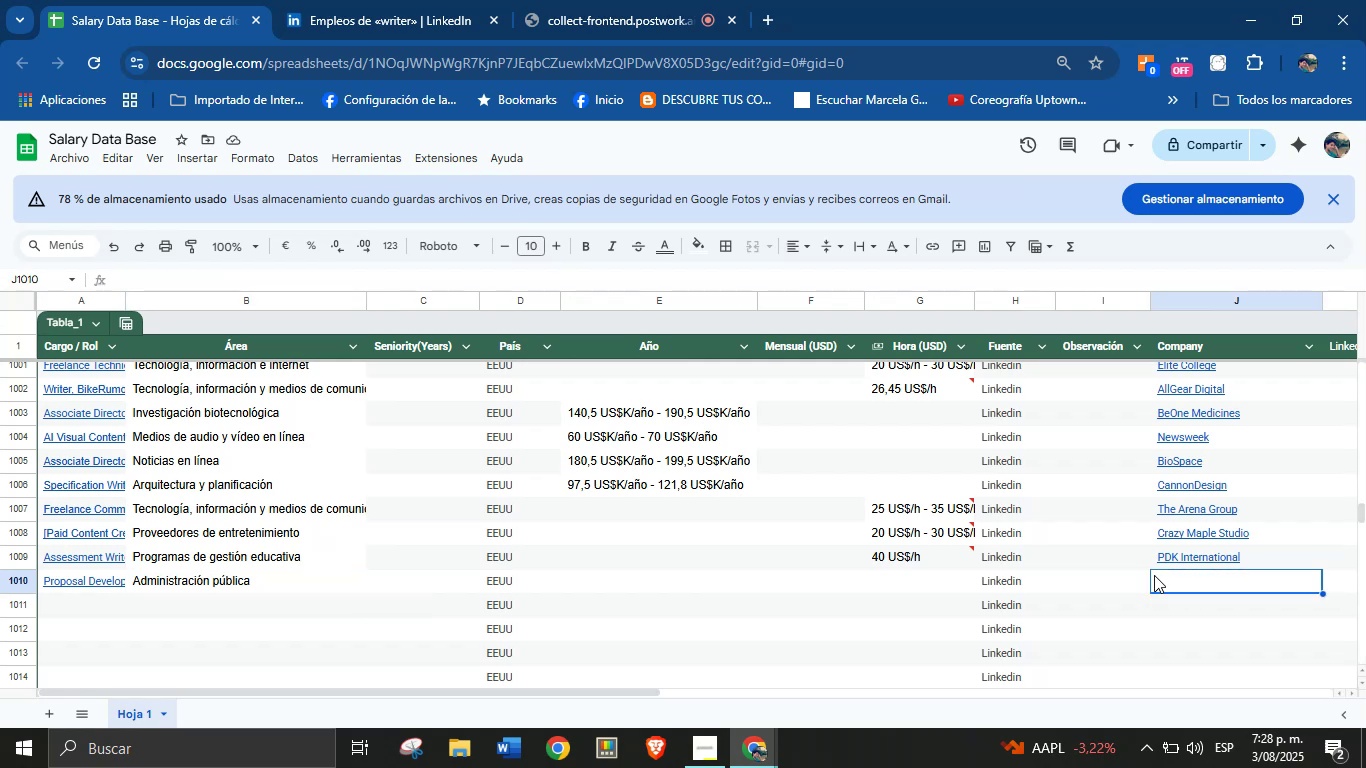 
key(Control+V)
 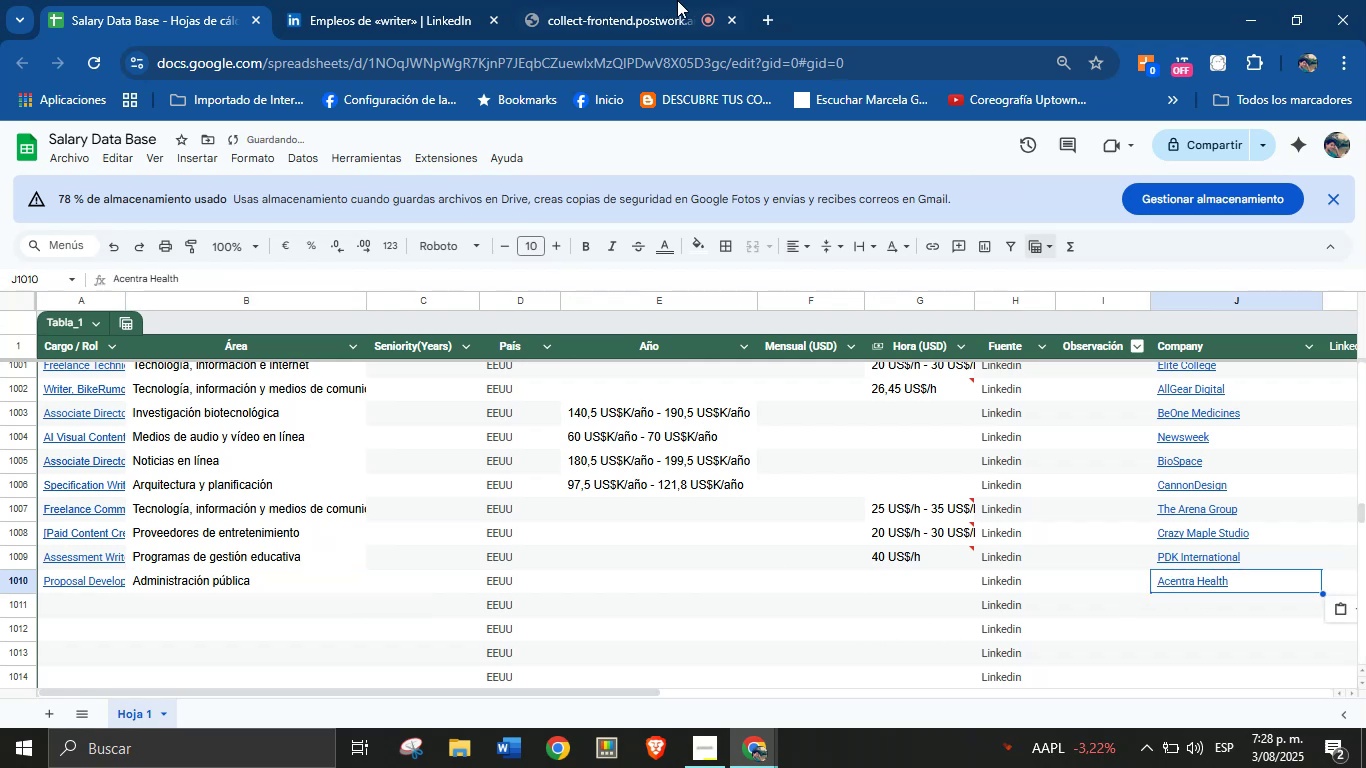 
left_click([587, 0])
 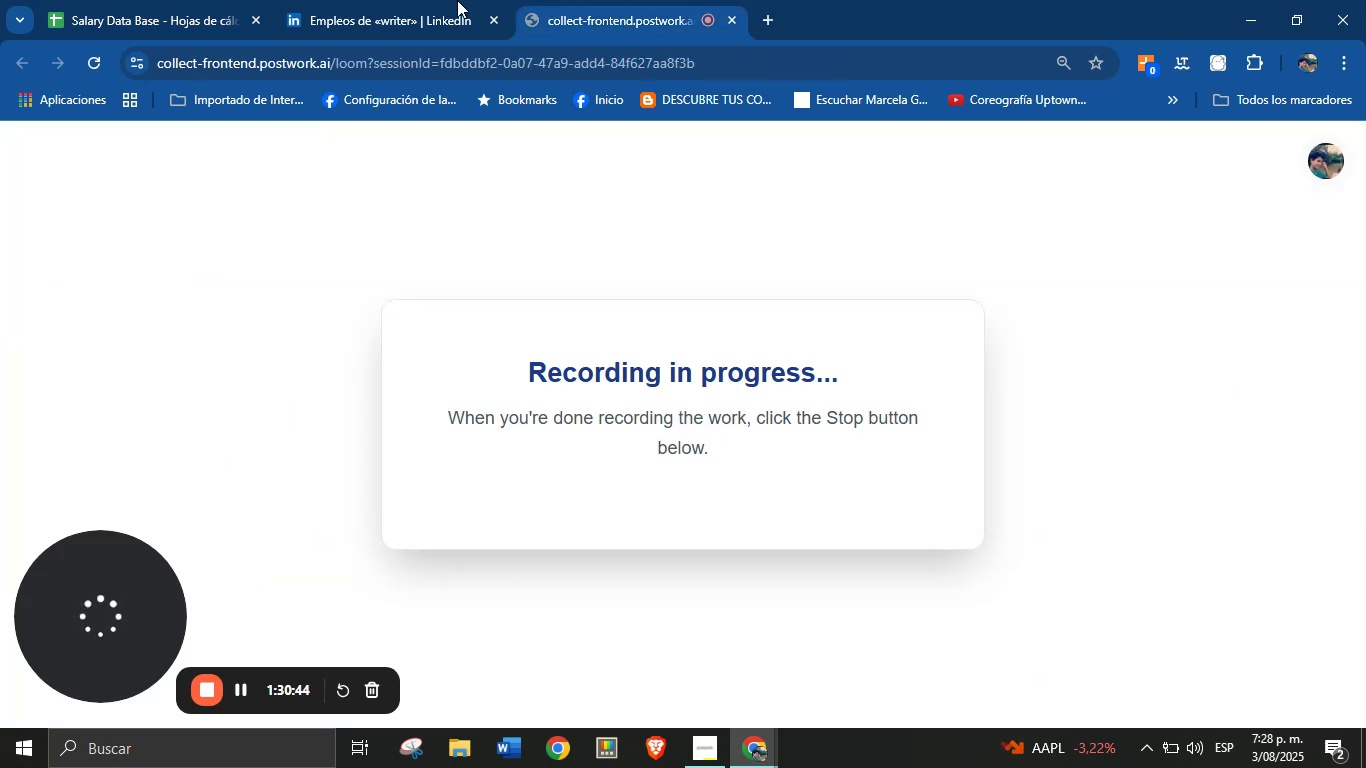 
left_click([434, 0])
 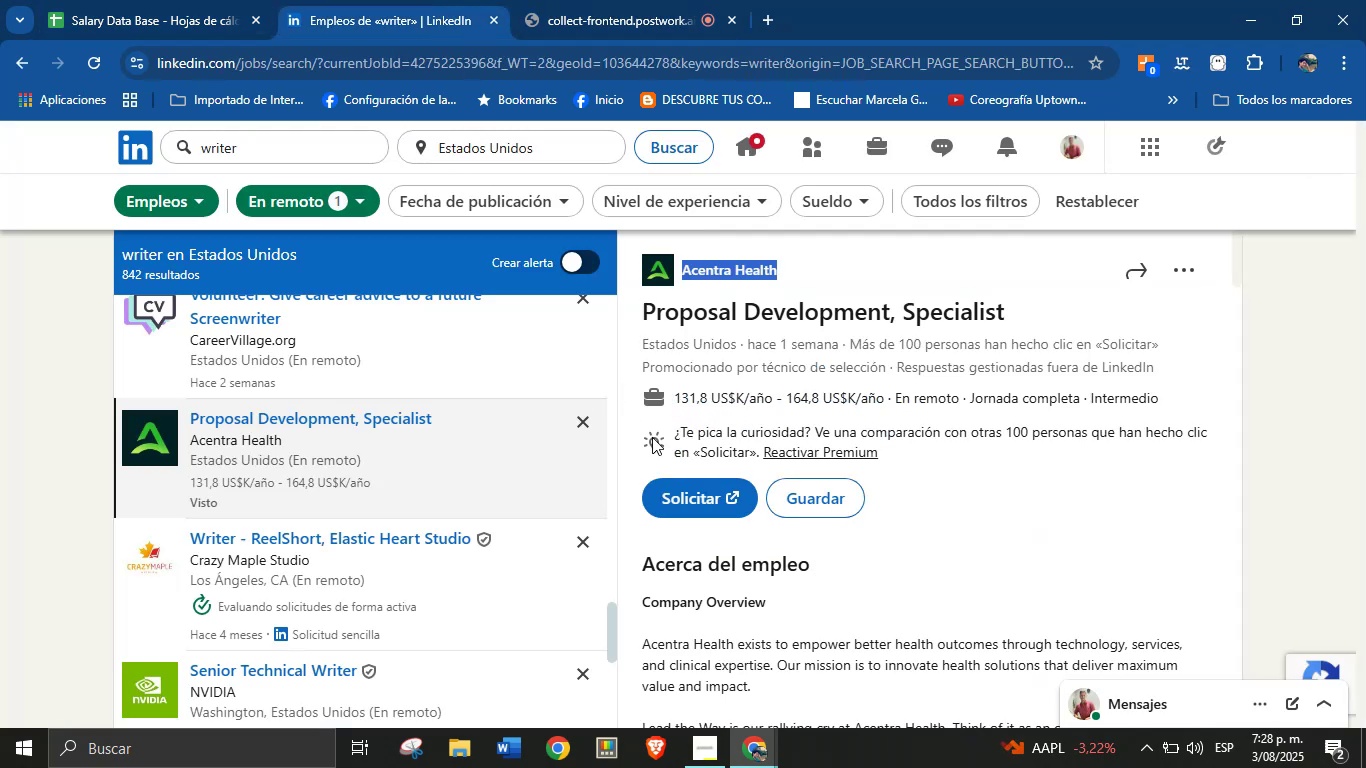 
left_click_drag(start_coordinate=[667, 399], to_coordinate=[888, 398])
 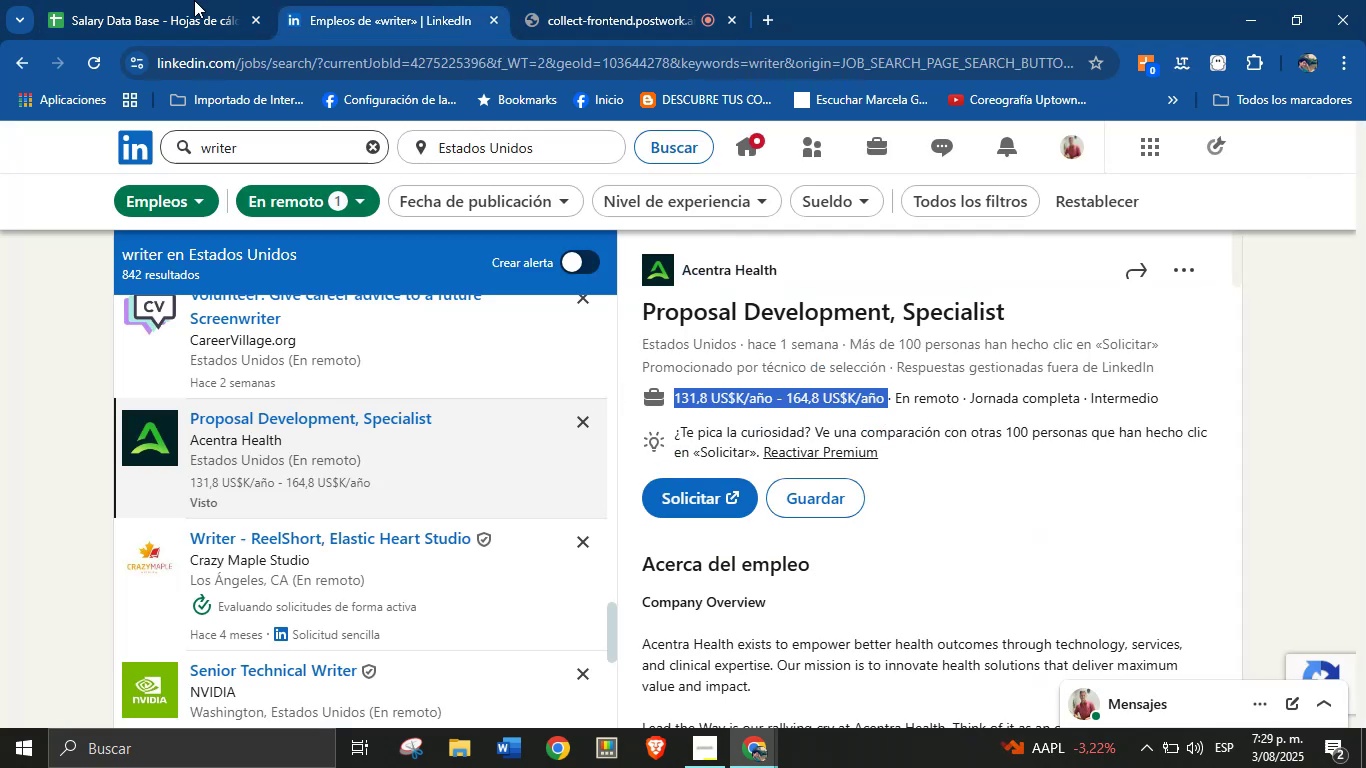 
key(Control+C)
 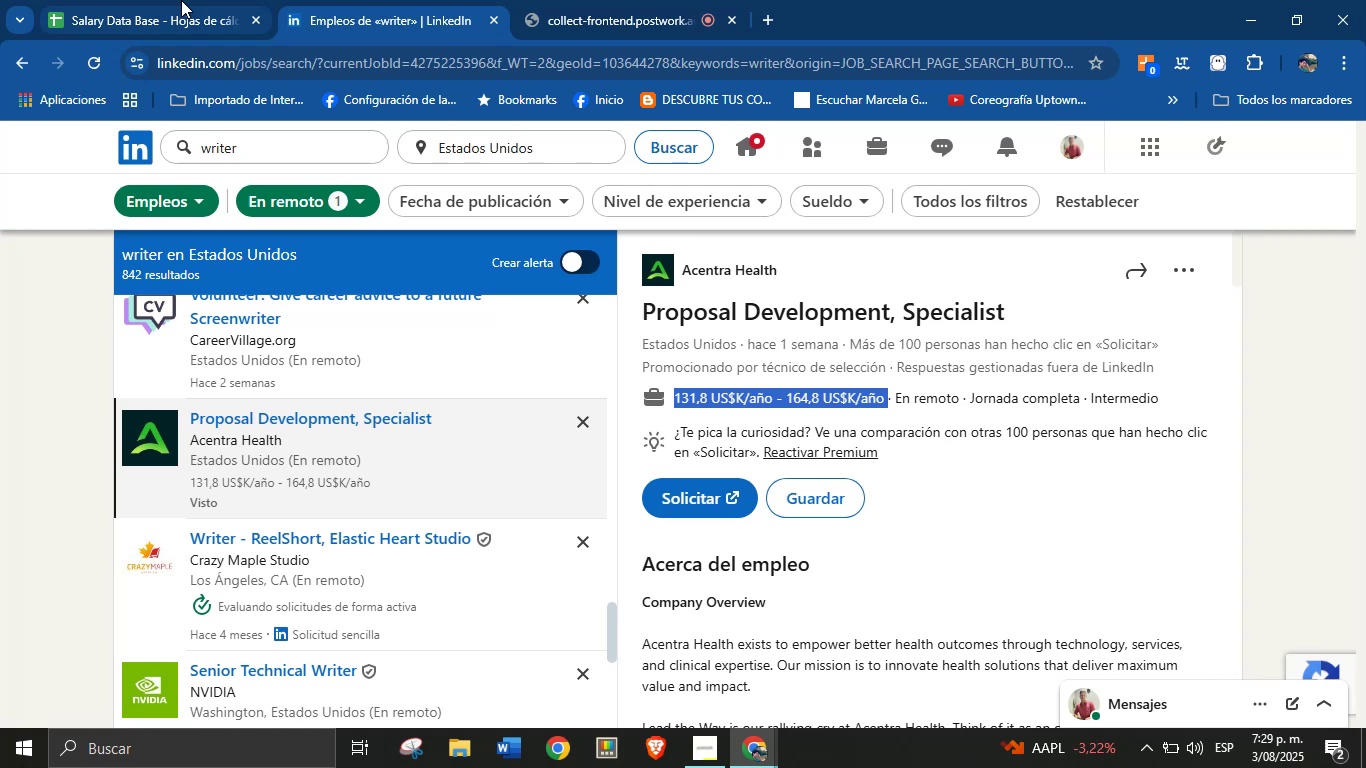 
left_click([181, 0])
 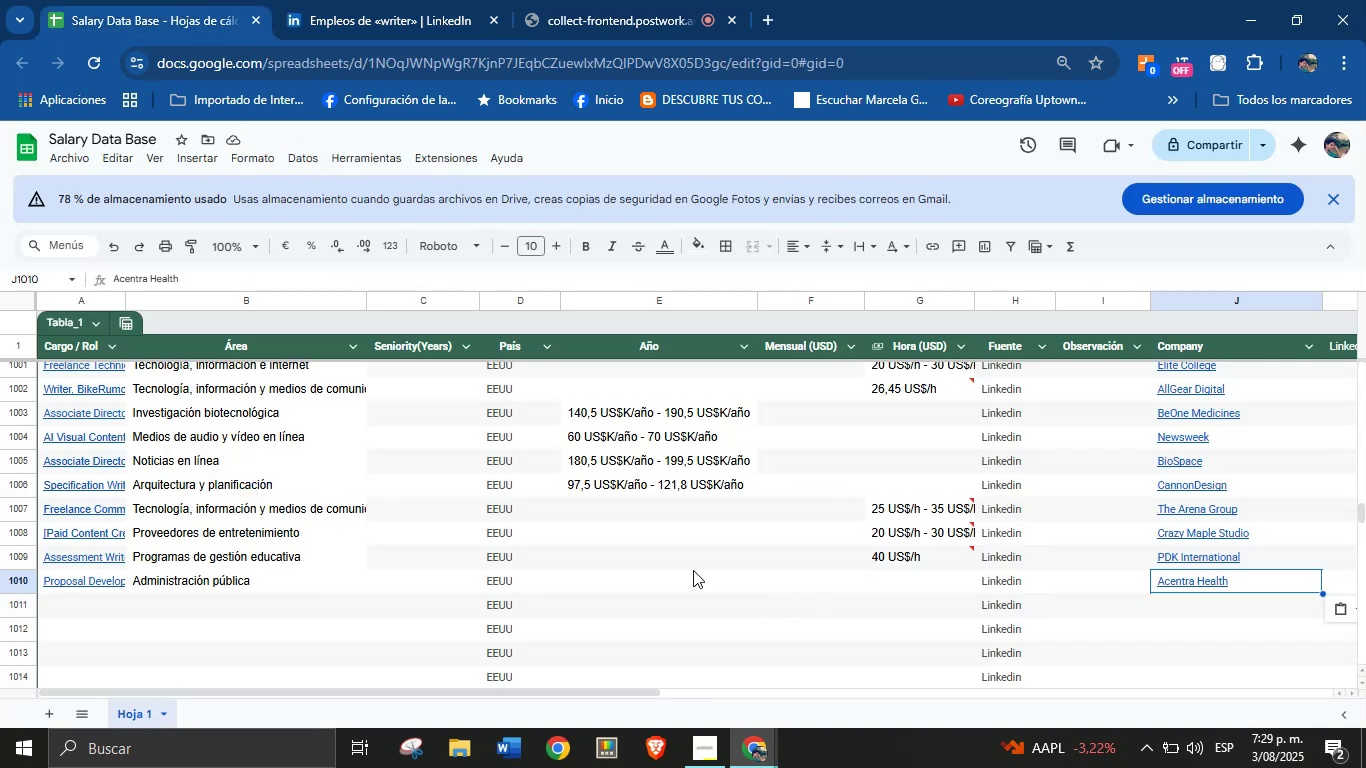 
left_click([686, 569])
 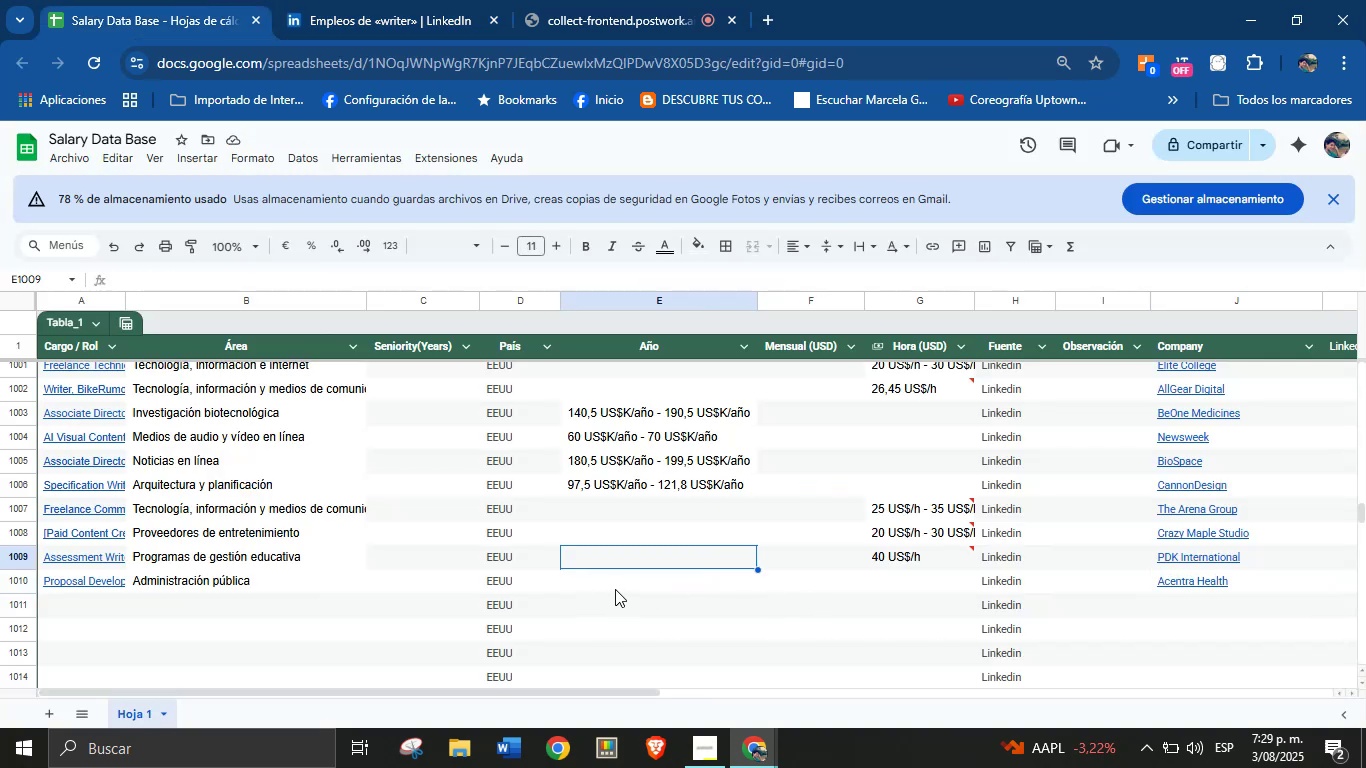 
left_click([615, 589])
 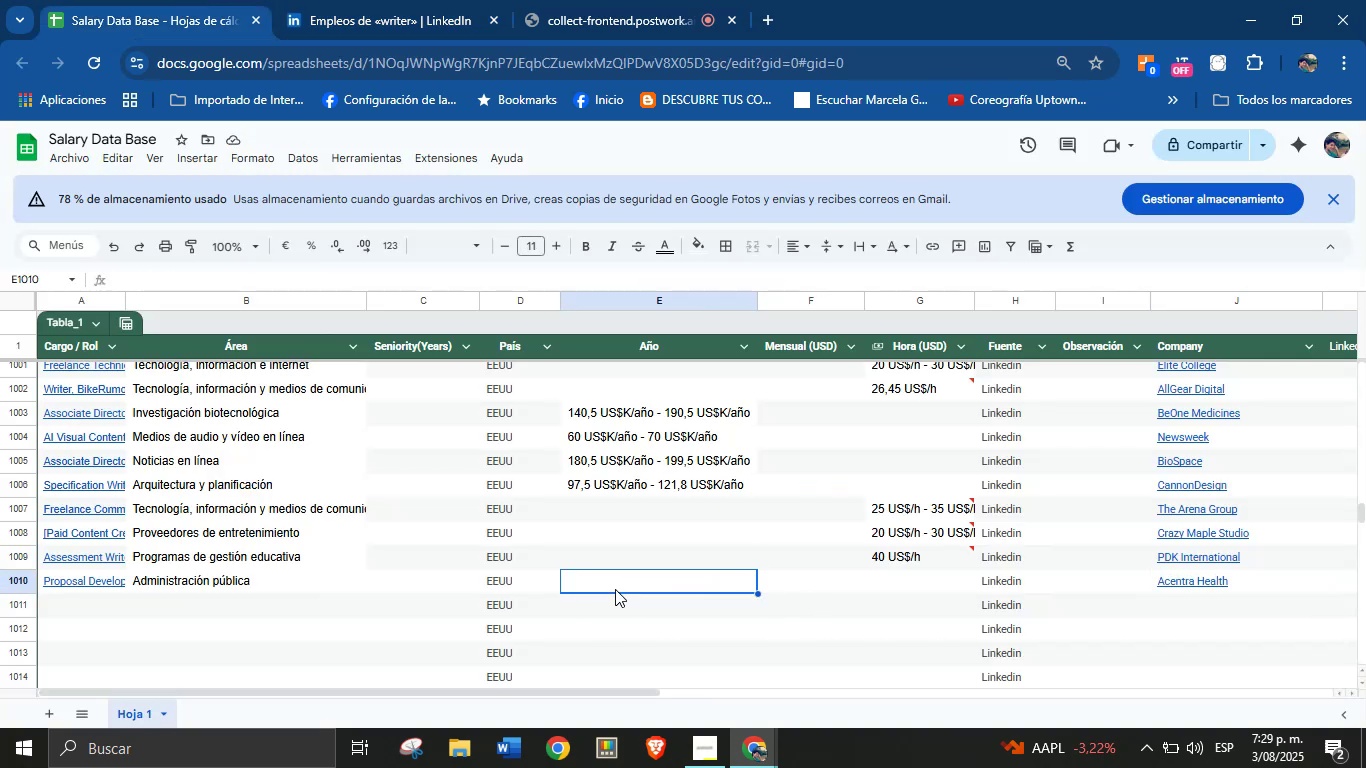 
key(Control+V)
 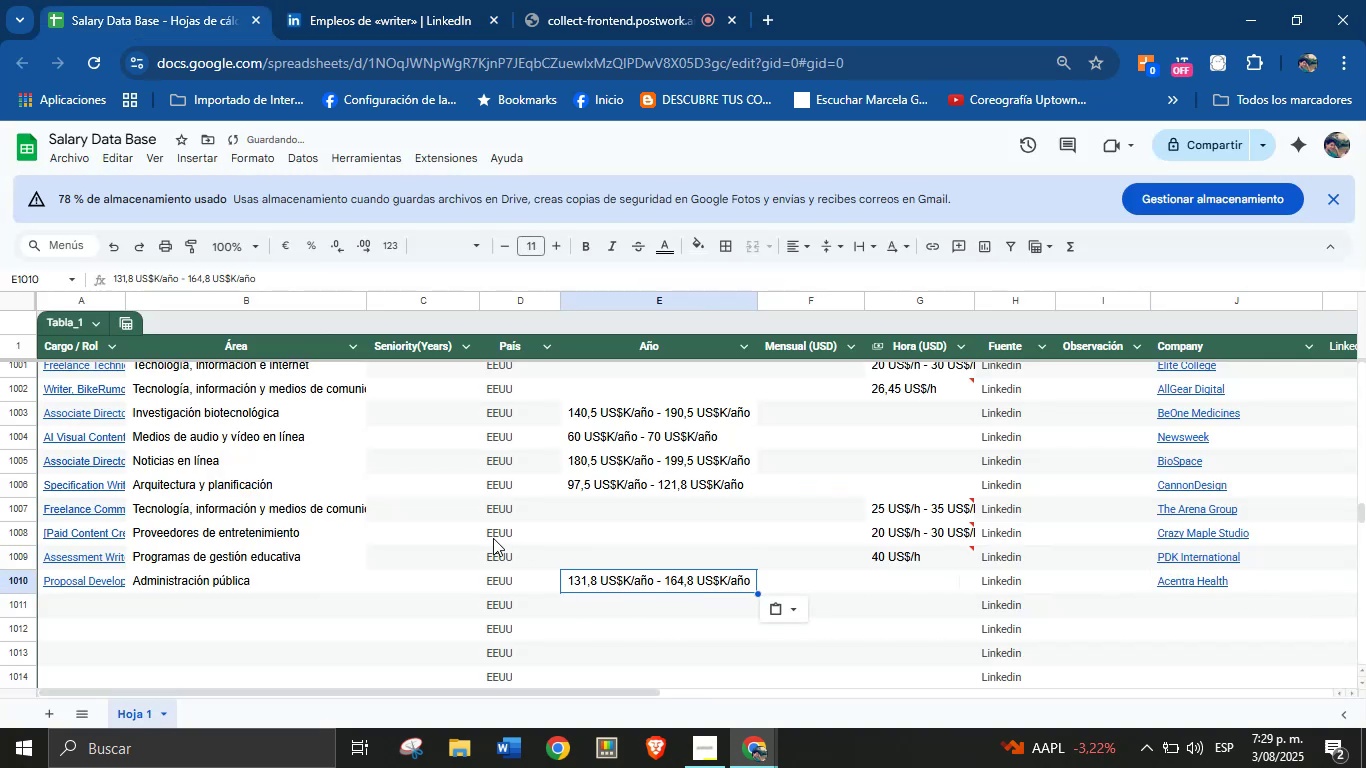 
scroll: coordinate [427, 530], scroll_direction: down, amount: 3.0
 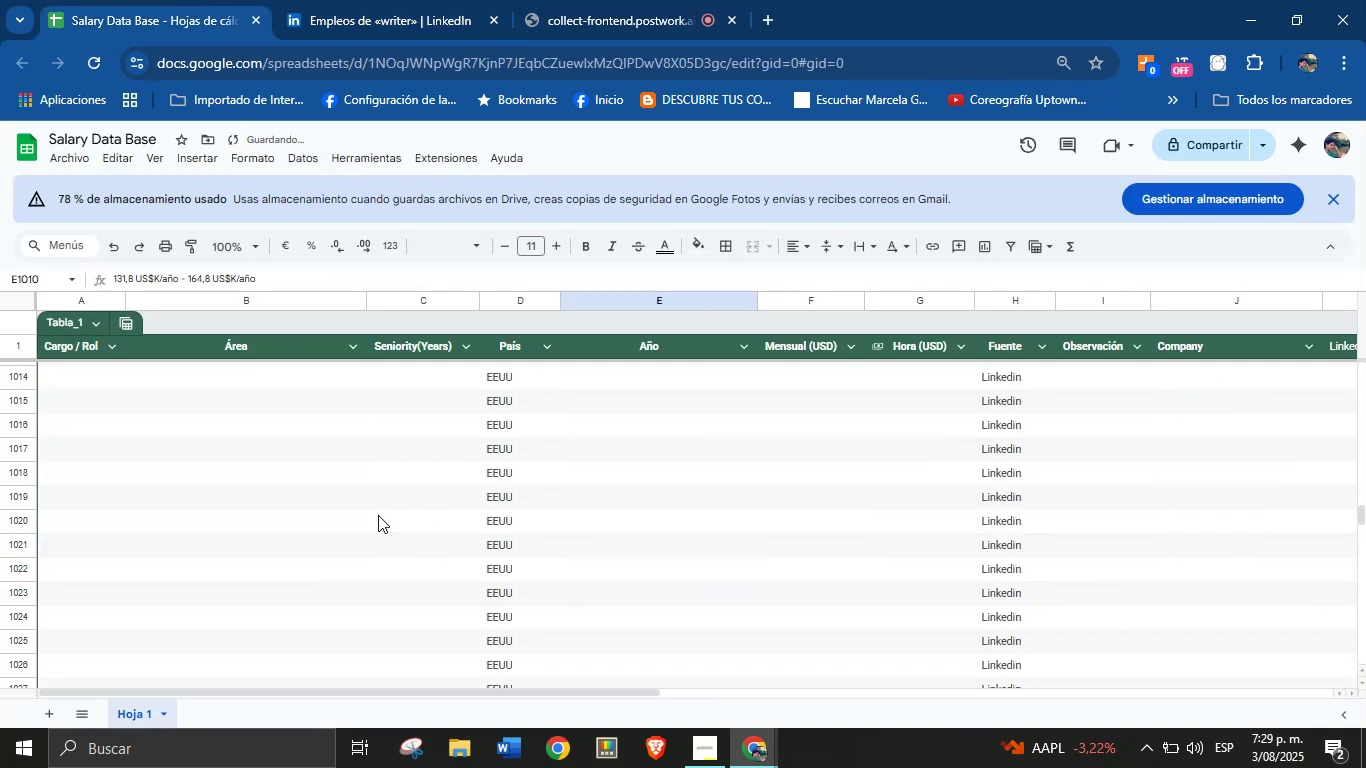 
scroll: coordinate [378, 515], scroll_direction: up, amount: 1.0
 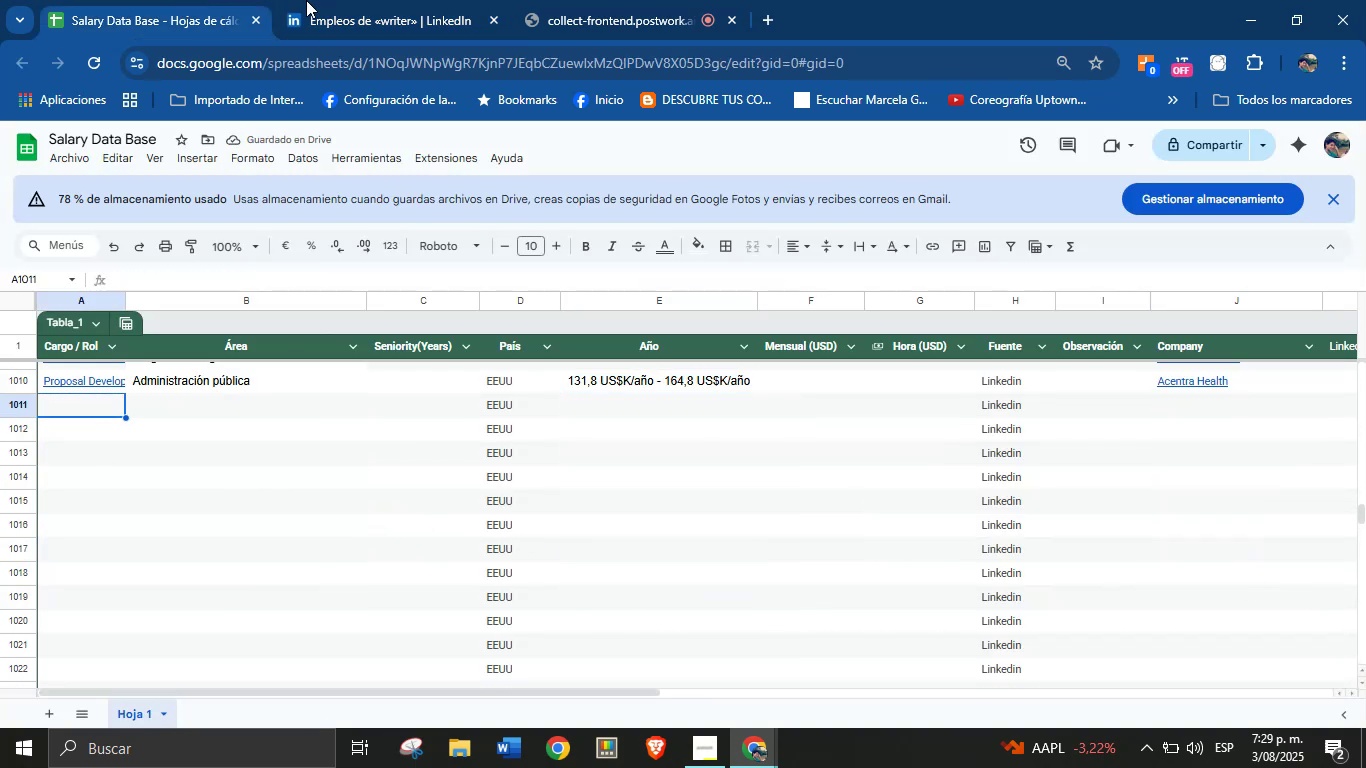 
left_click([415, 0])
 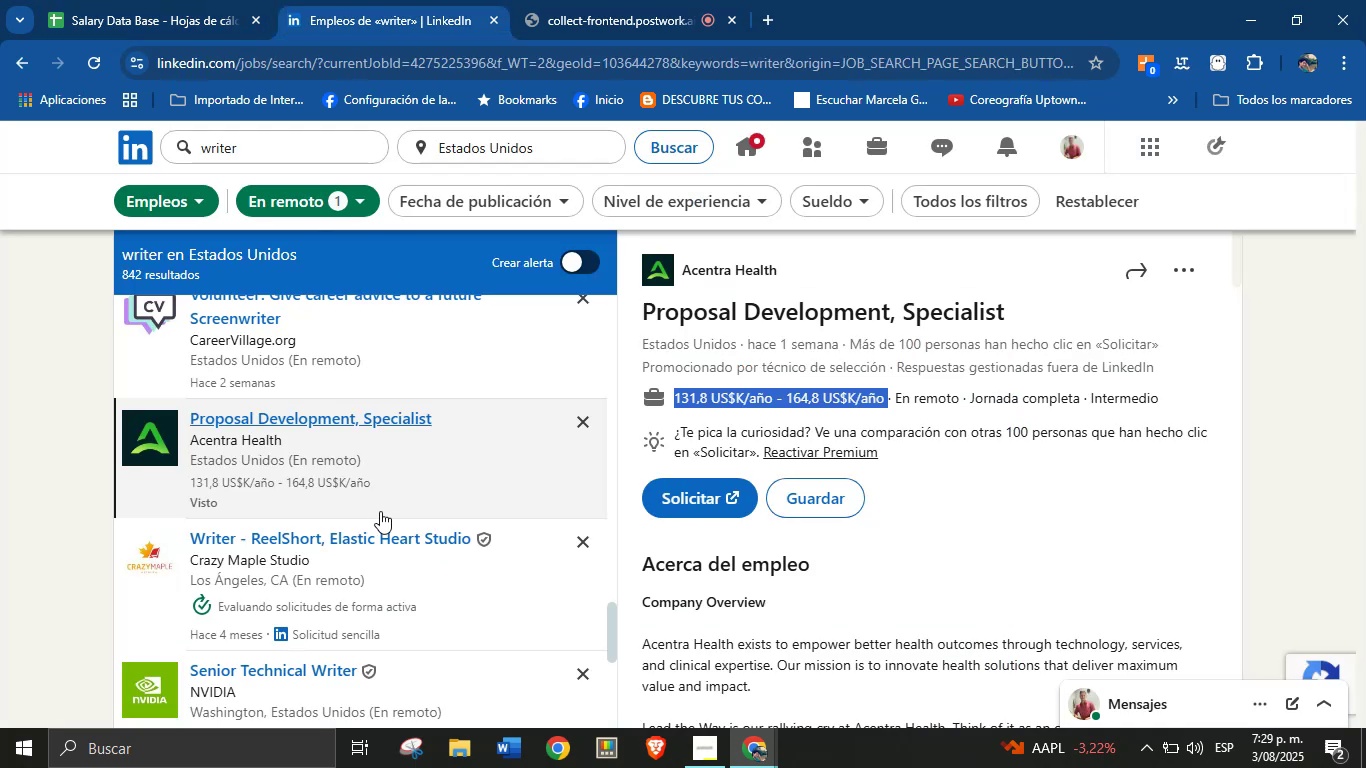 
scroll: coordinate [430, 451], scroll_direction: down, amount: 1.0
 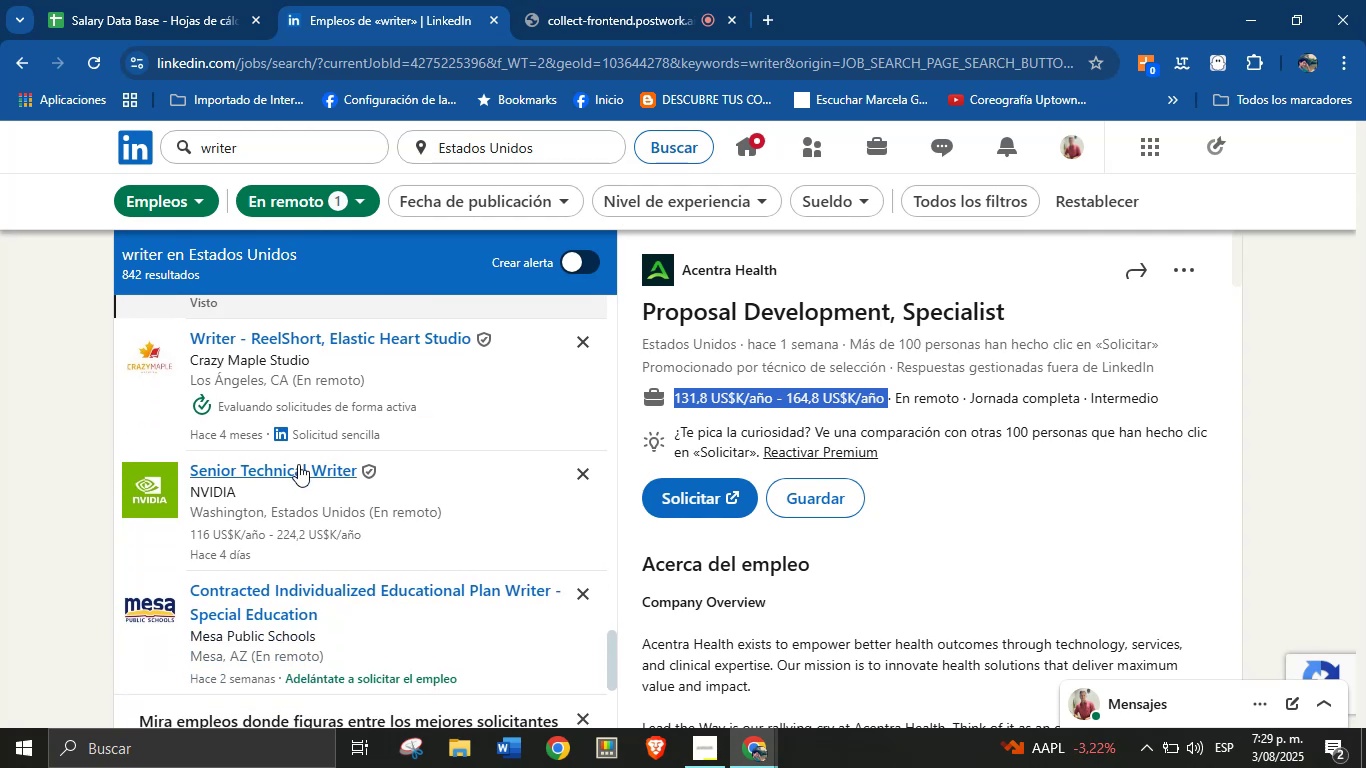 
left_click([298, 464])
 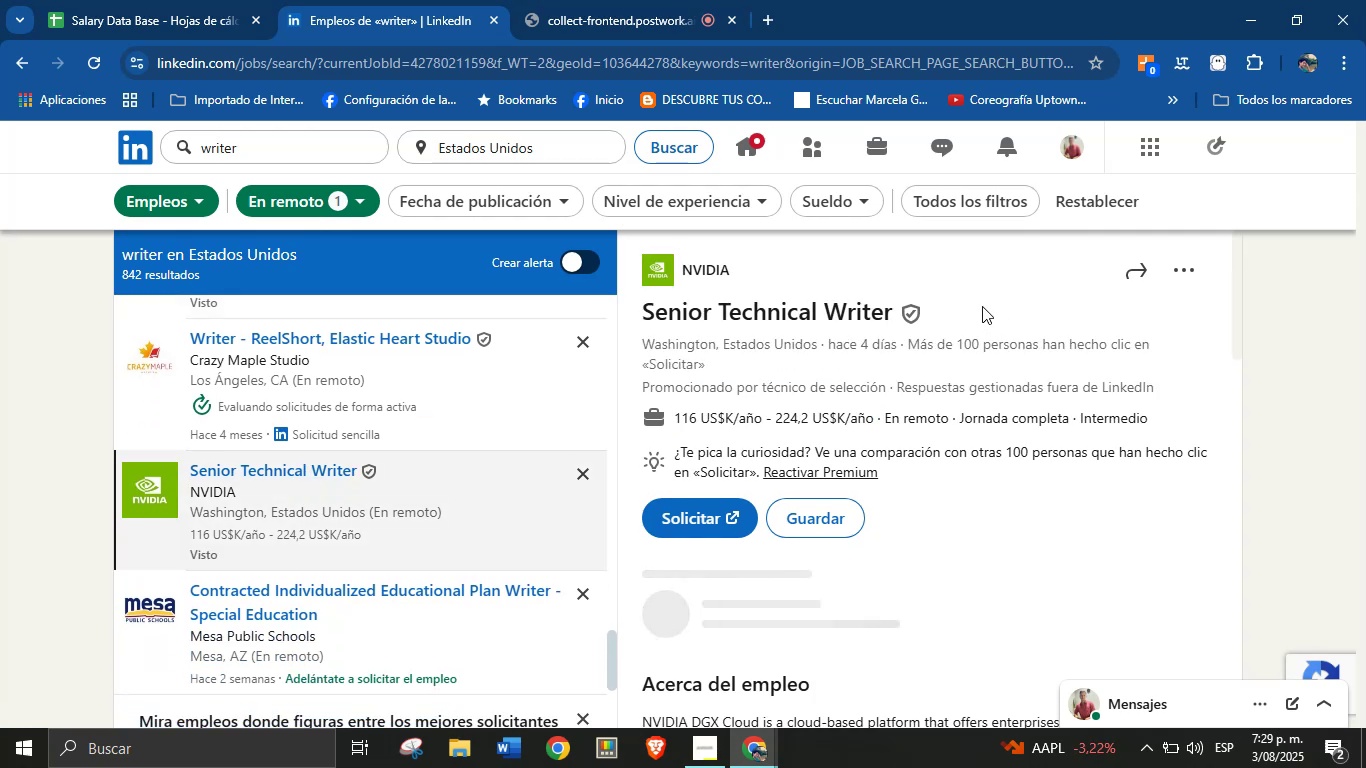 
left_click_drag(start_coordinate=[950, 303], to_coordinate=[648, 314])
 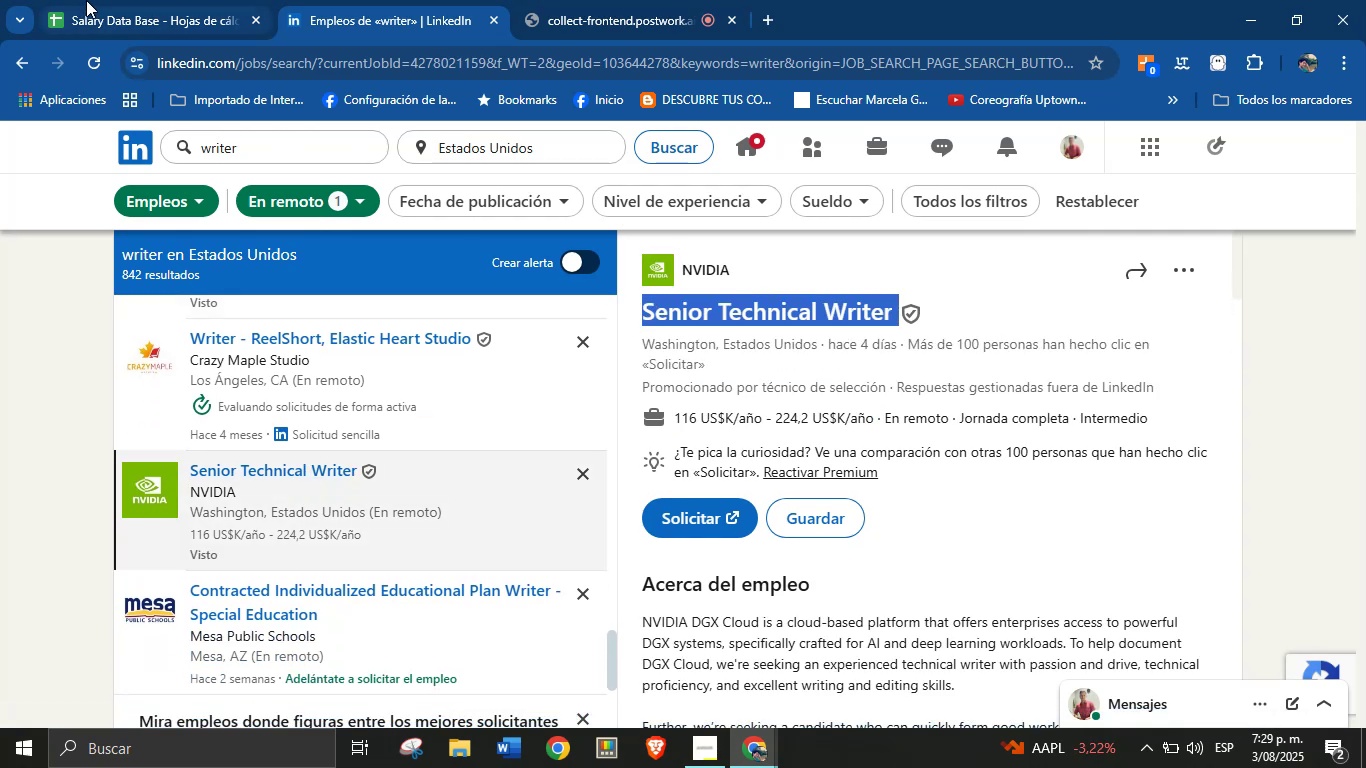 
hold_key(key=ControlLeft, duration=0.55)
 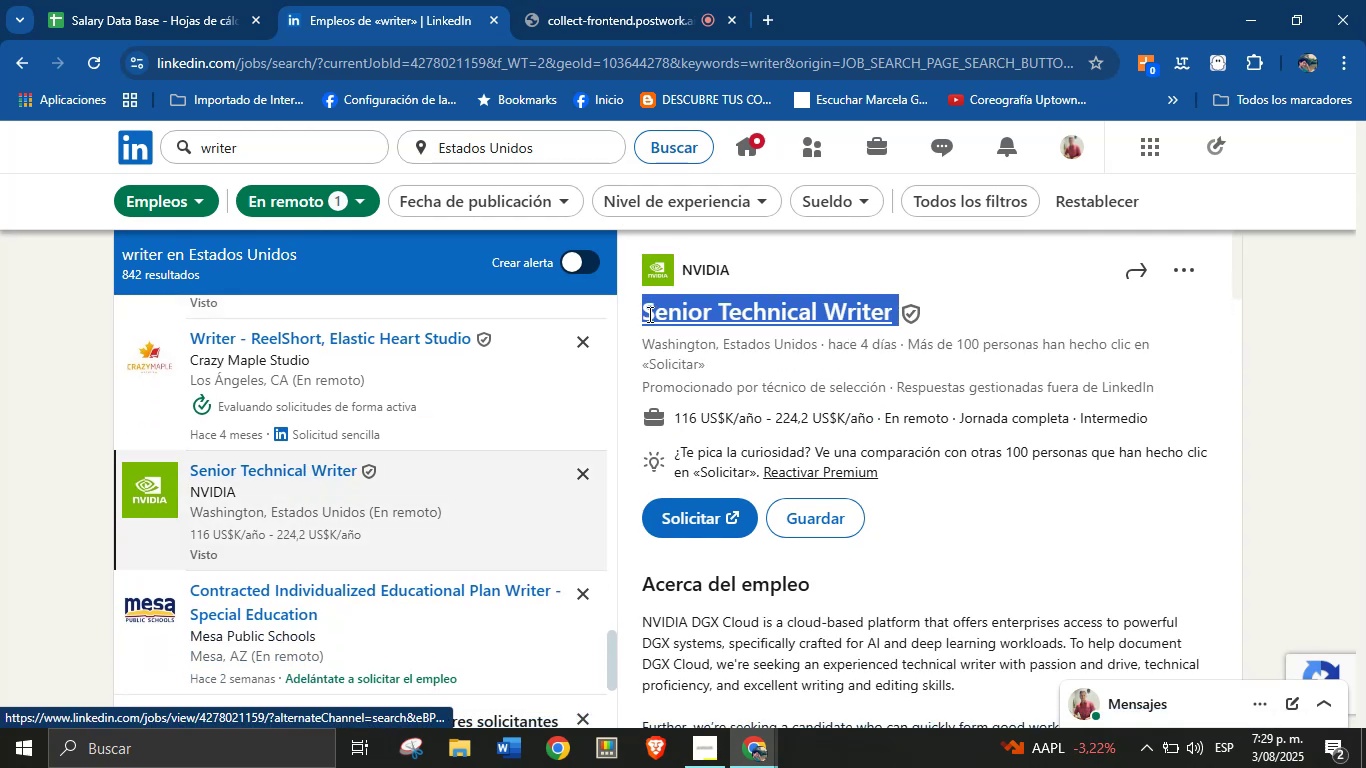 
key(Control+C)
 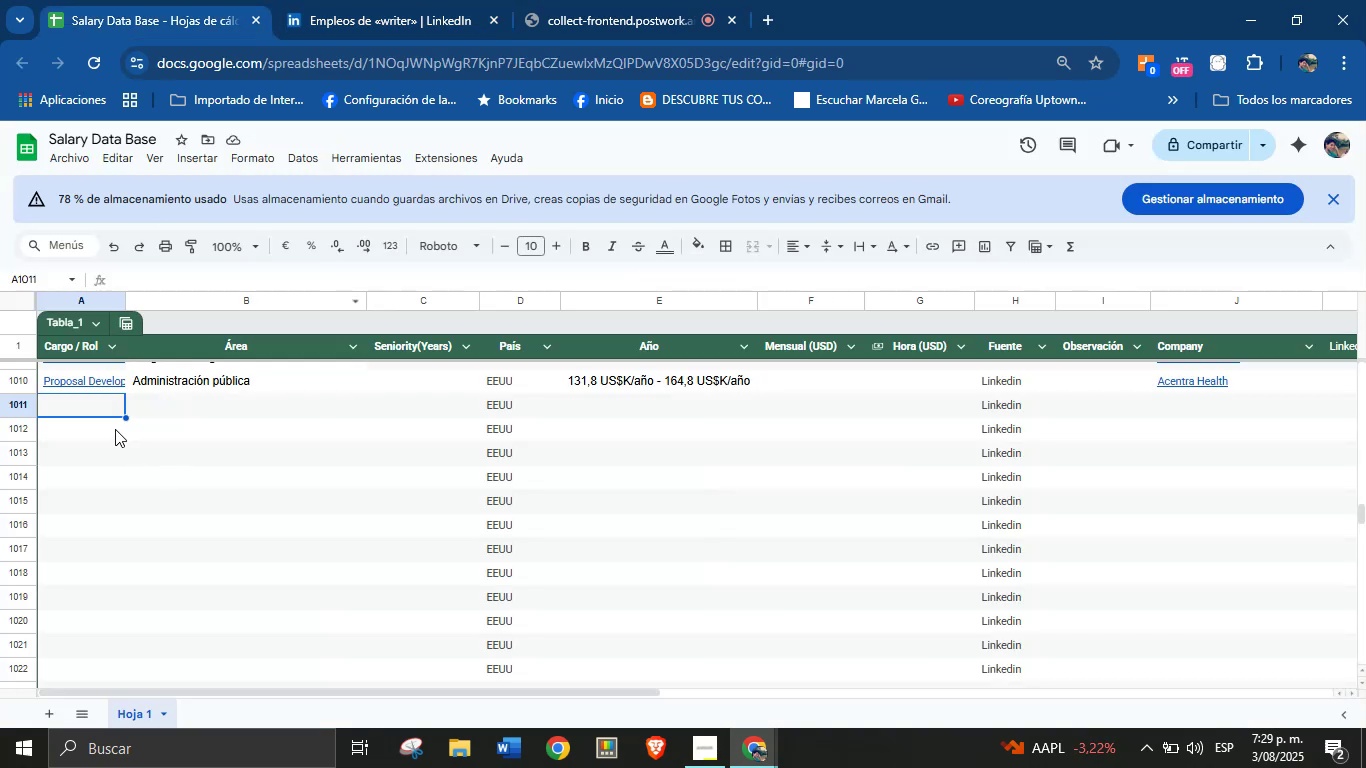 
left_click([101, 409])
 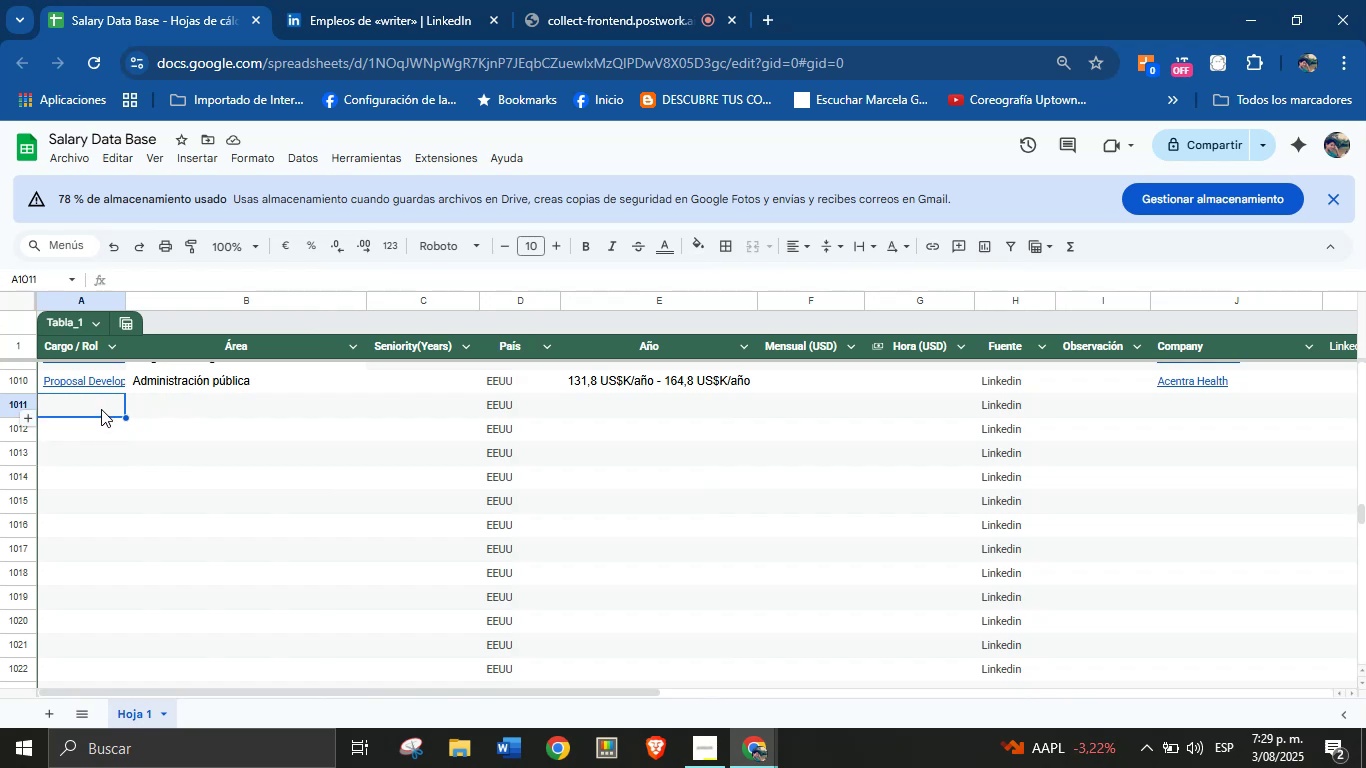 
key(Control+V)
 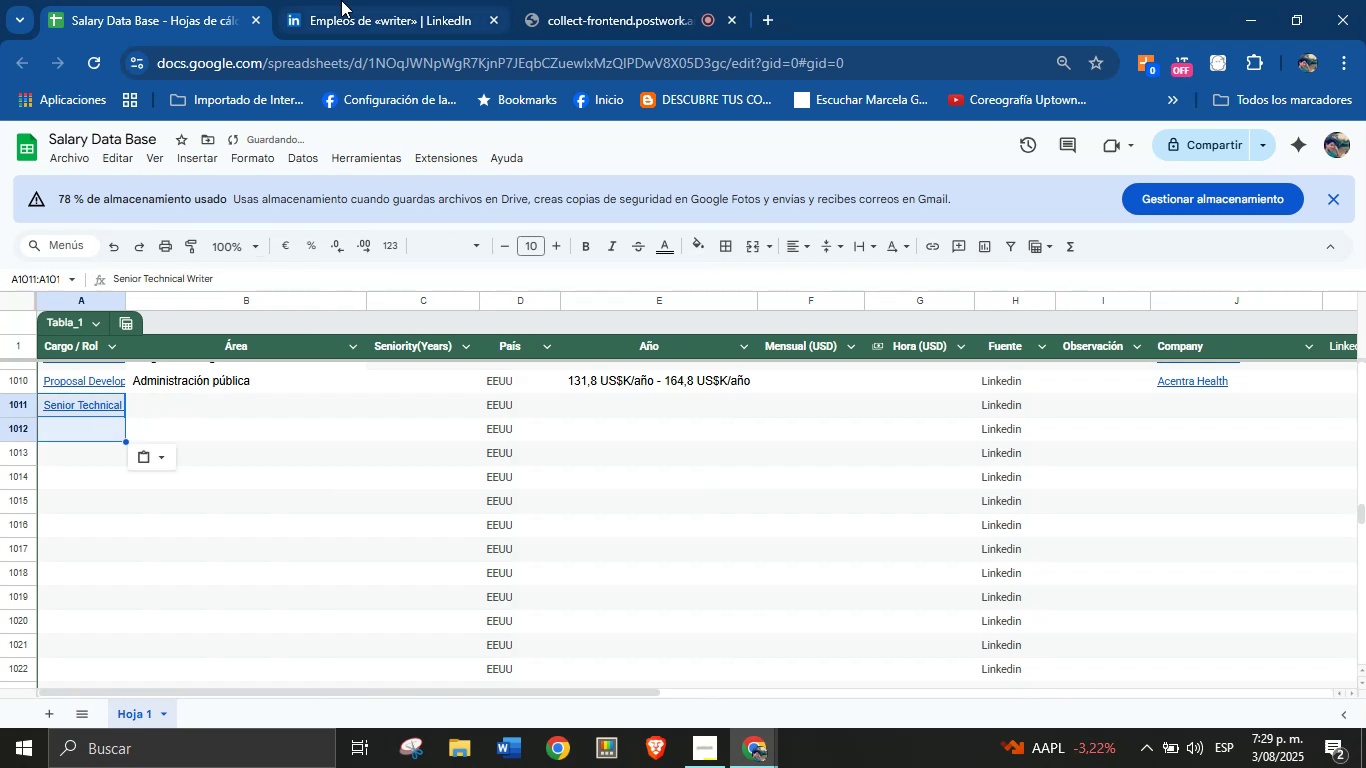 
left_click([341, 0])
 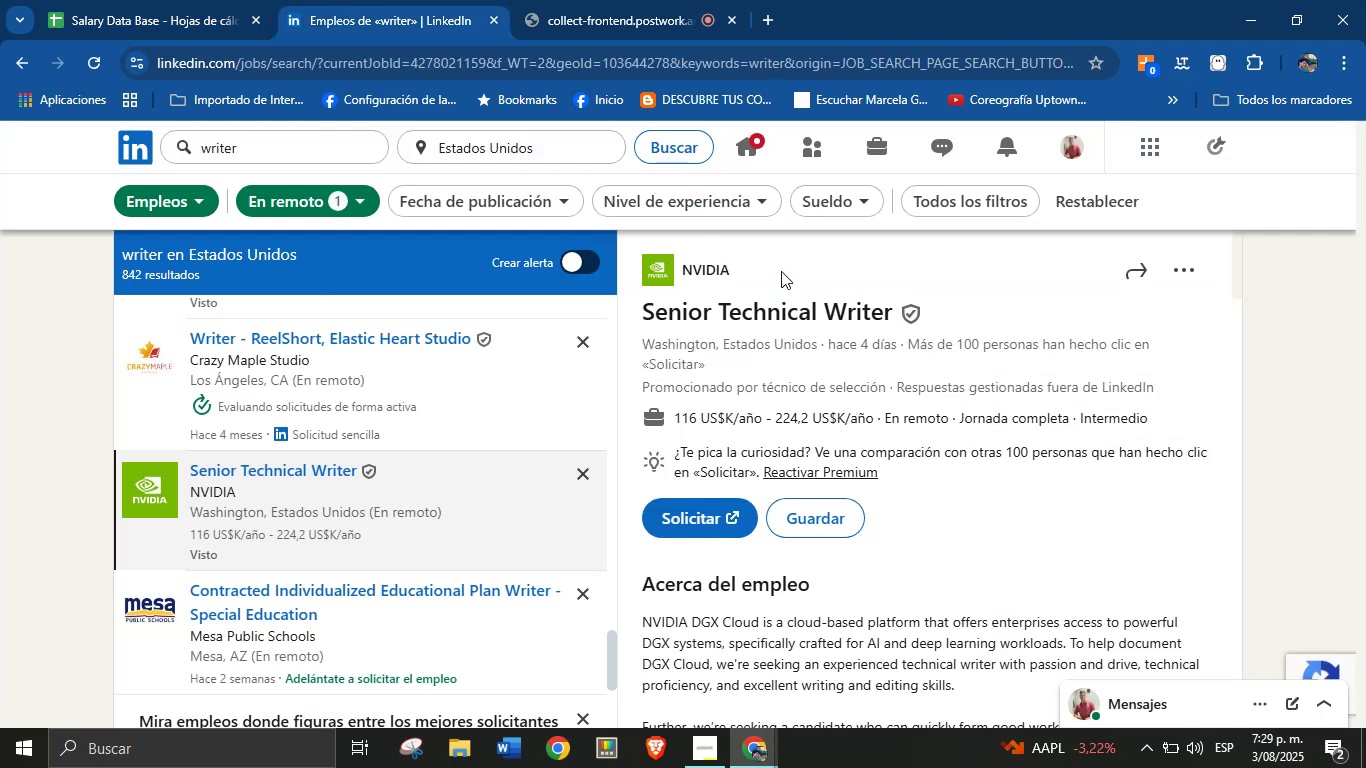 
left_click_drag(start_coordinate=[761, 271], to_coordinate=[681, 273])
 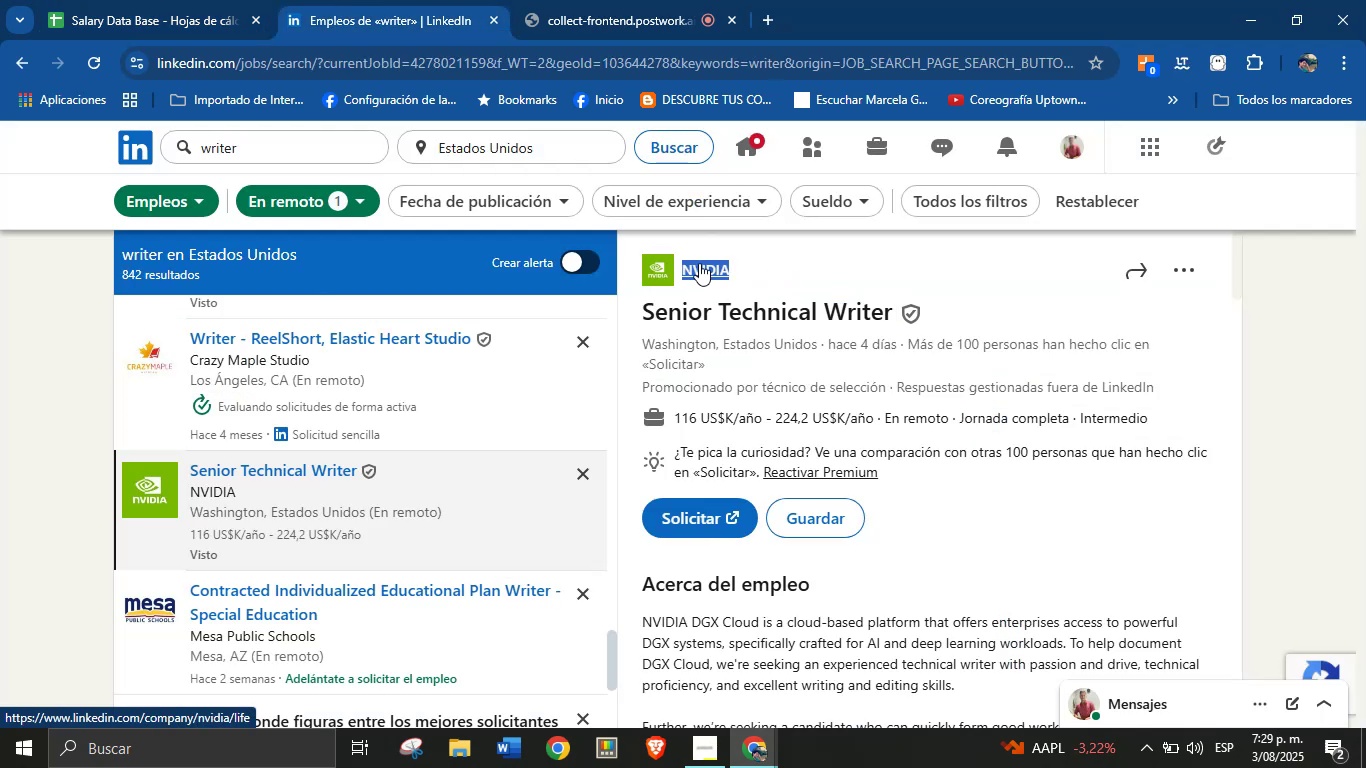 
key(Control+C)
 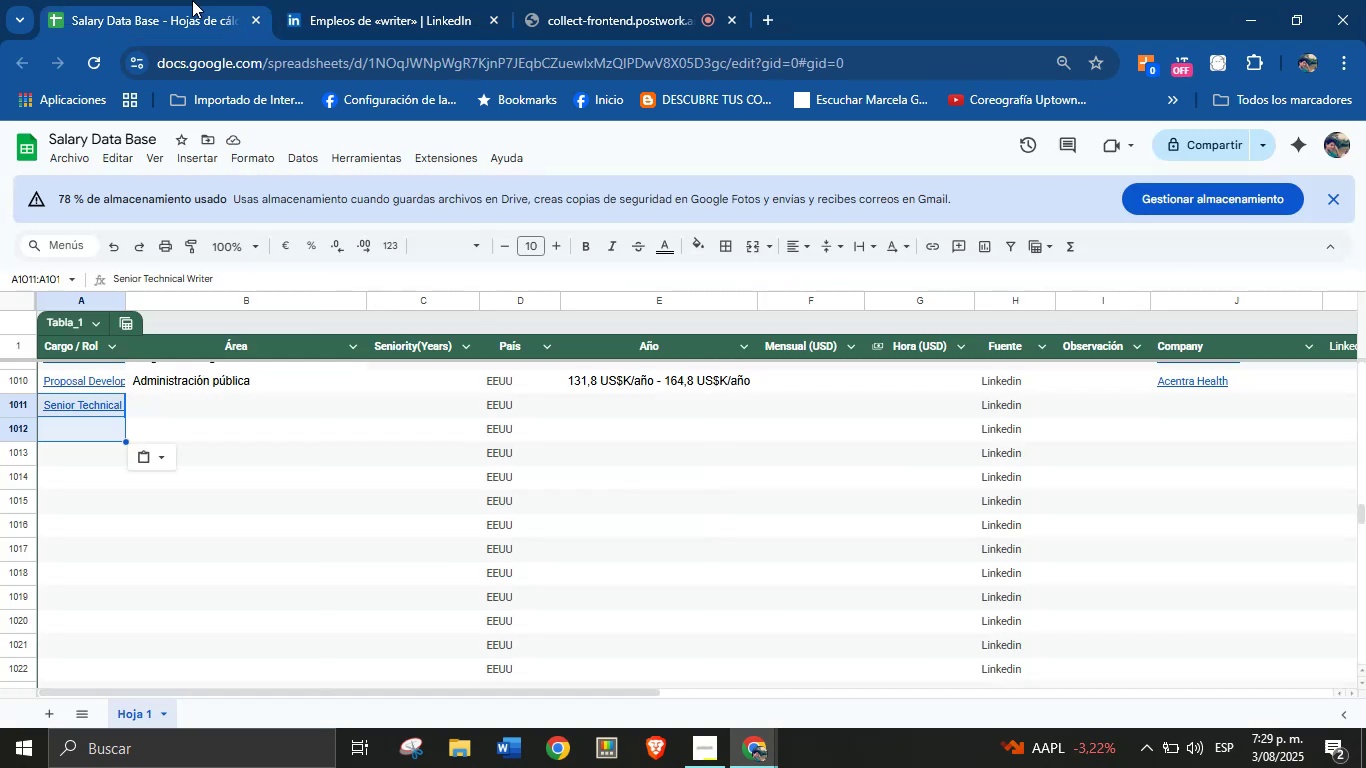 
wait(8.22)
 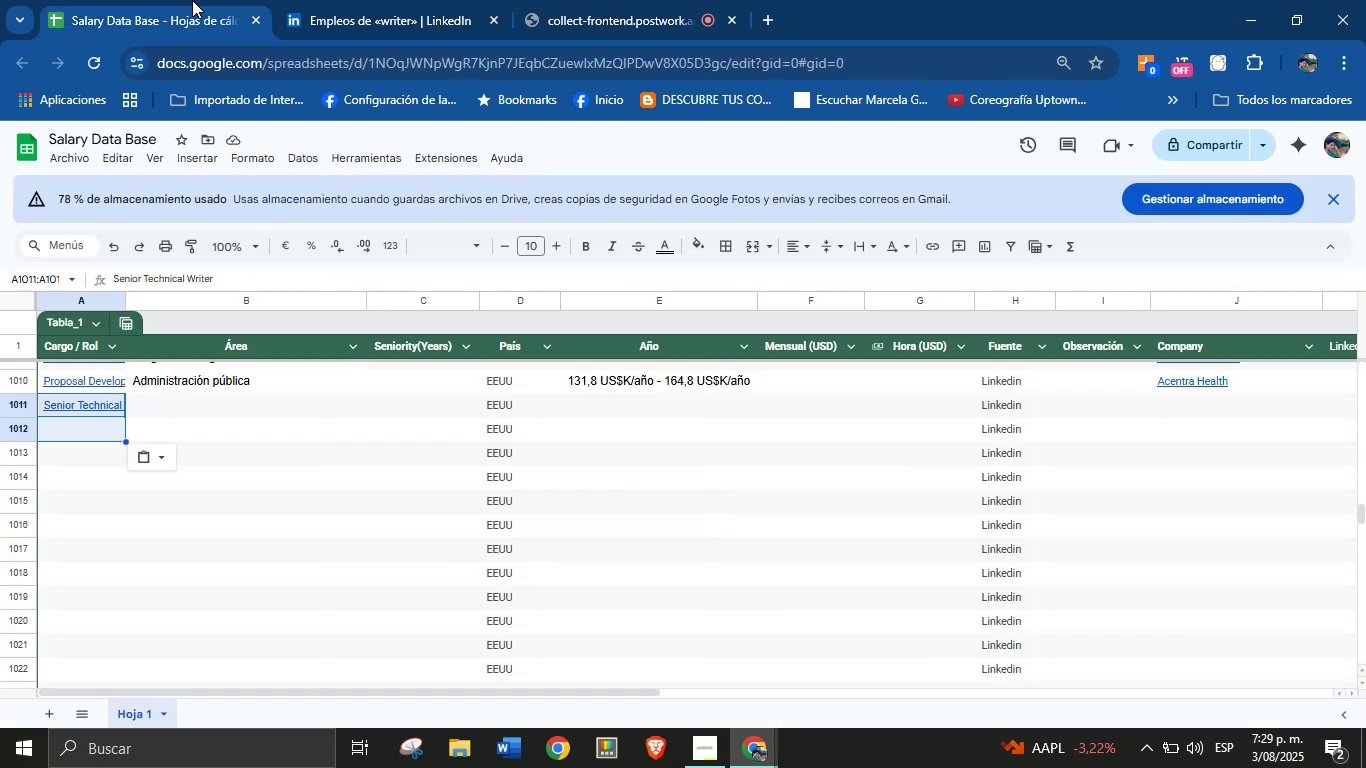 
left_click([426, 0])
 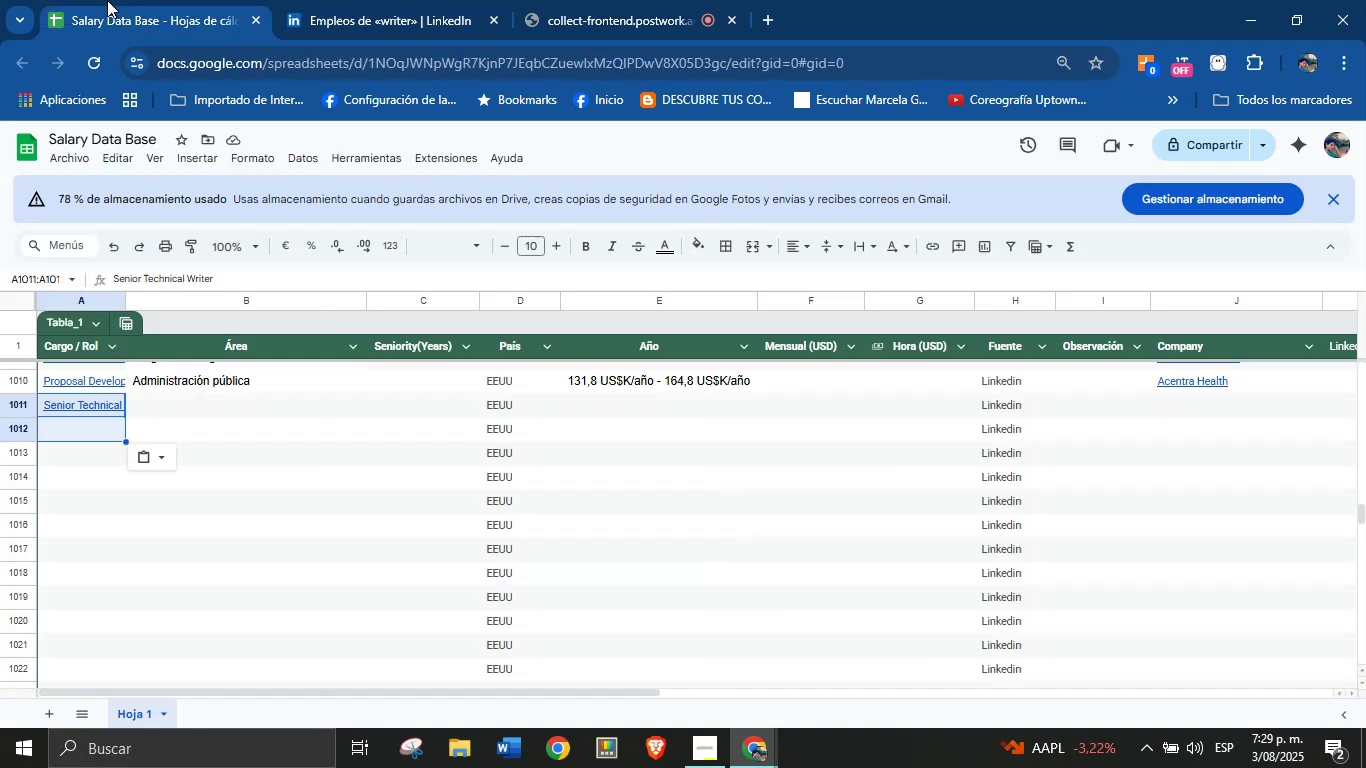 
left_click([234, 420])
 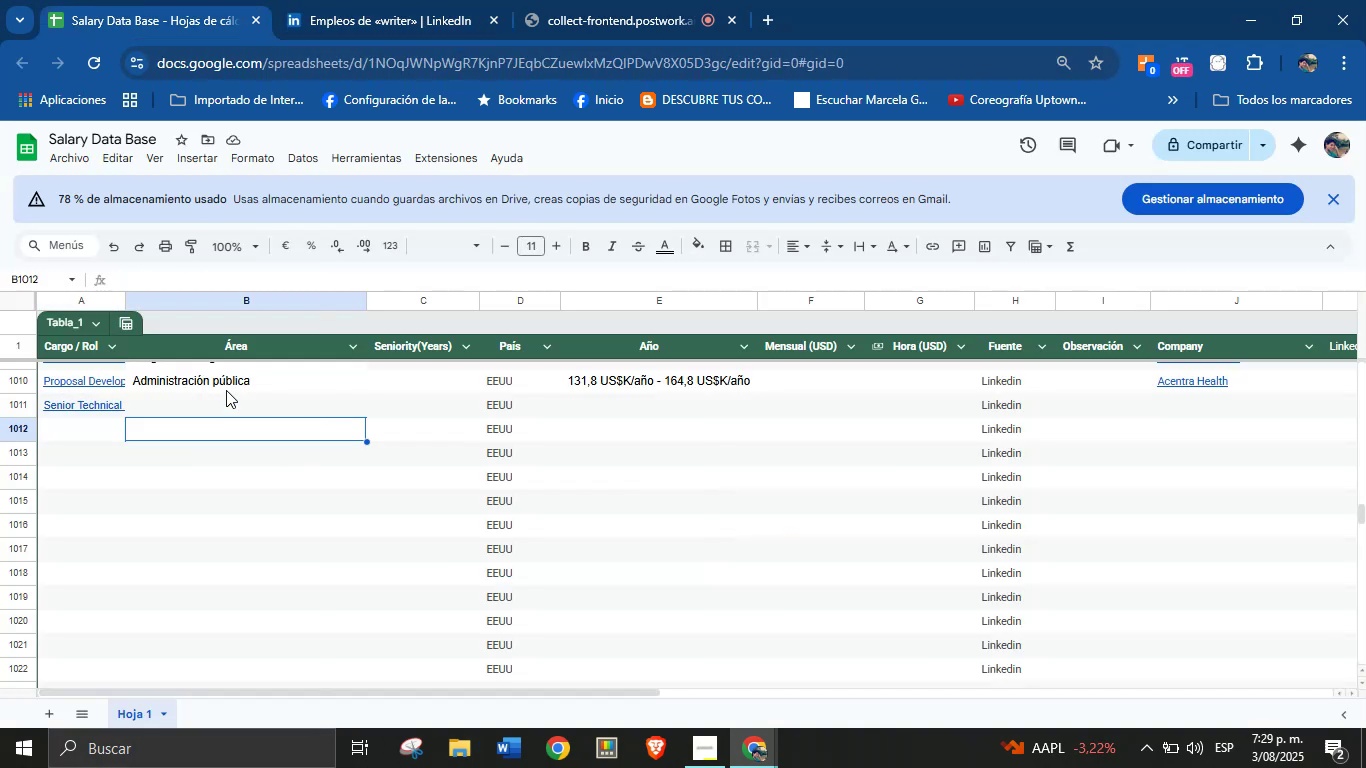 
left_click([226, 390])
 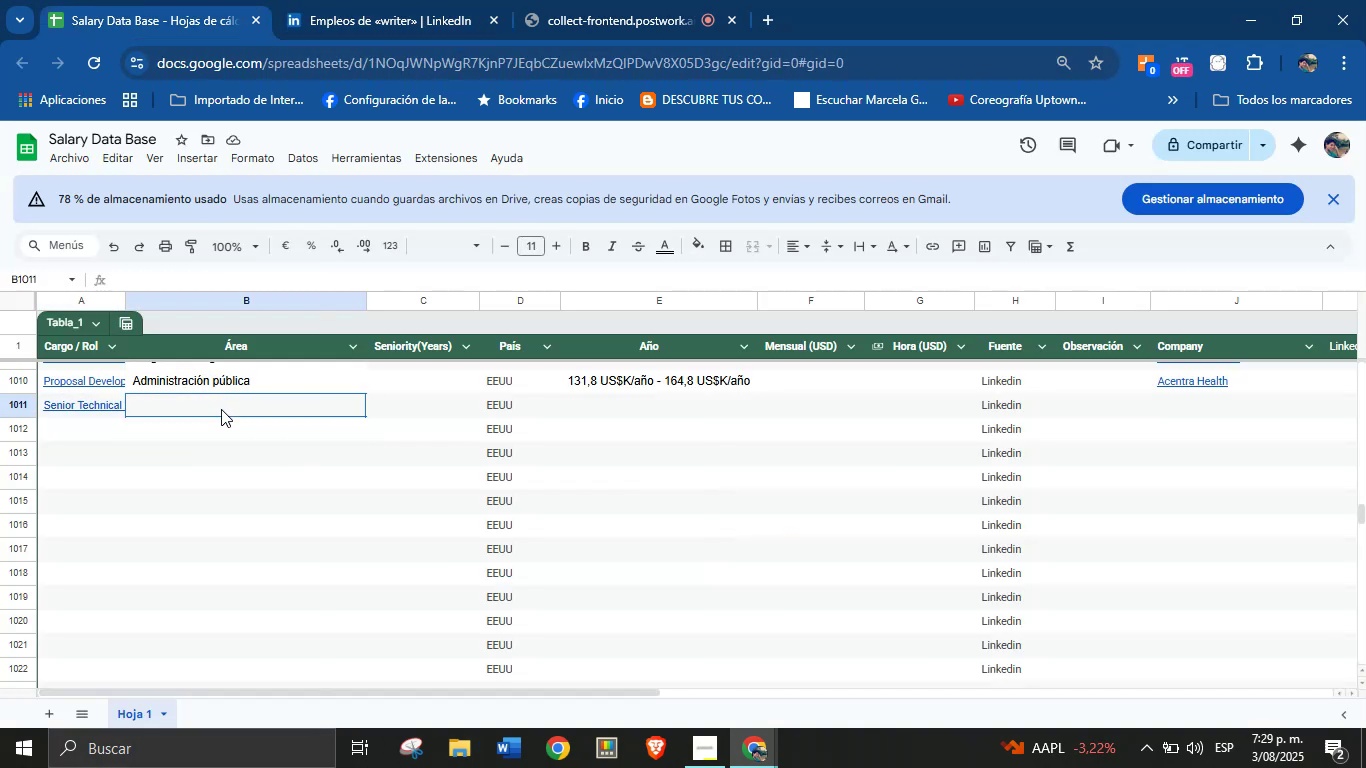 
left_click([221, 409])
 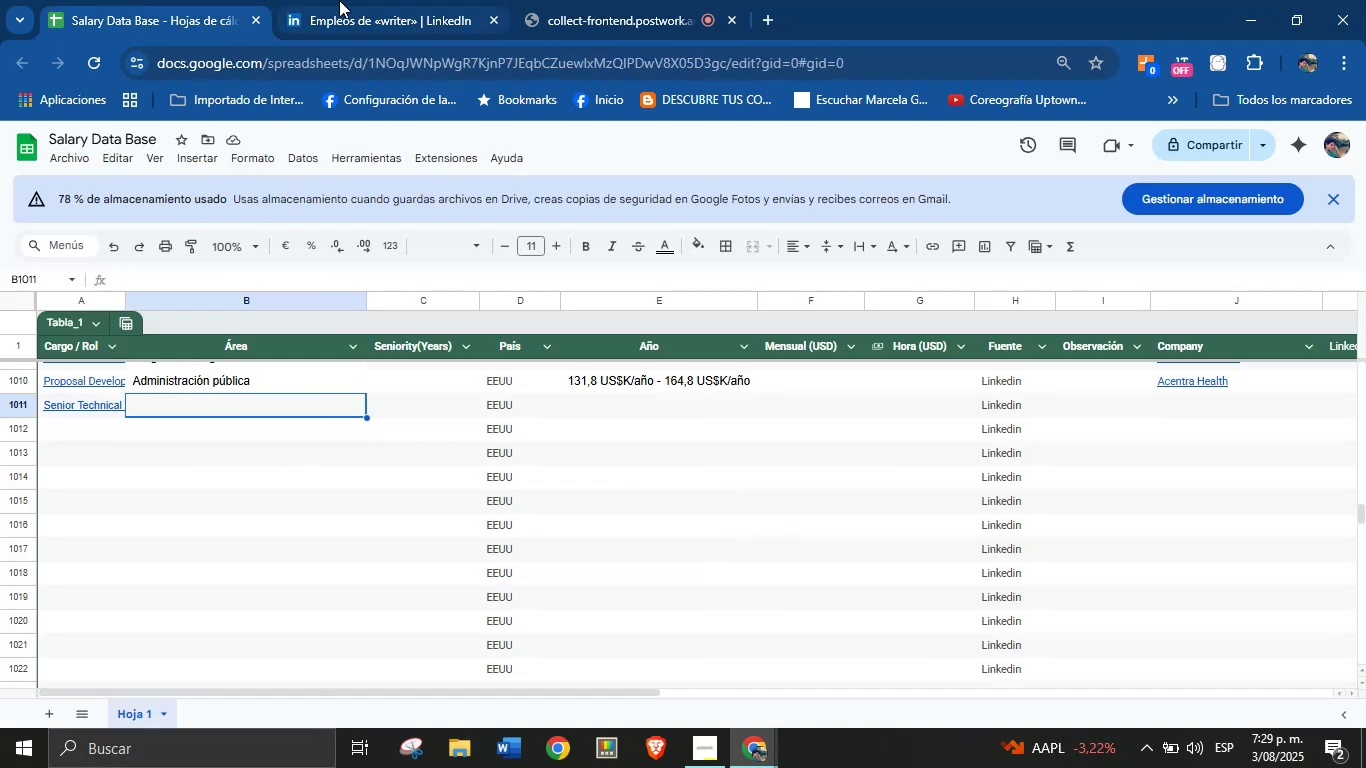 
left_click([339, 0])
 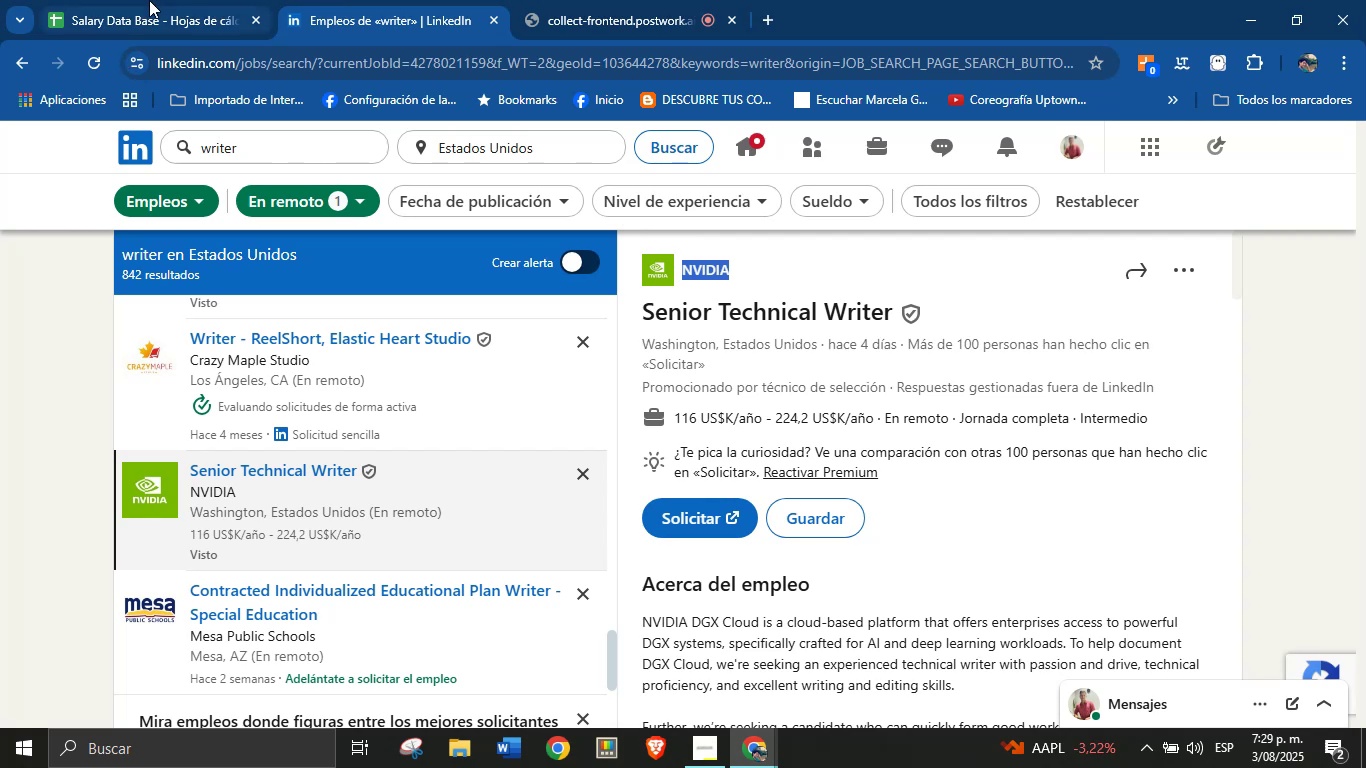 
left_click([149, 0])
 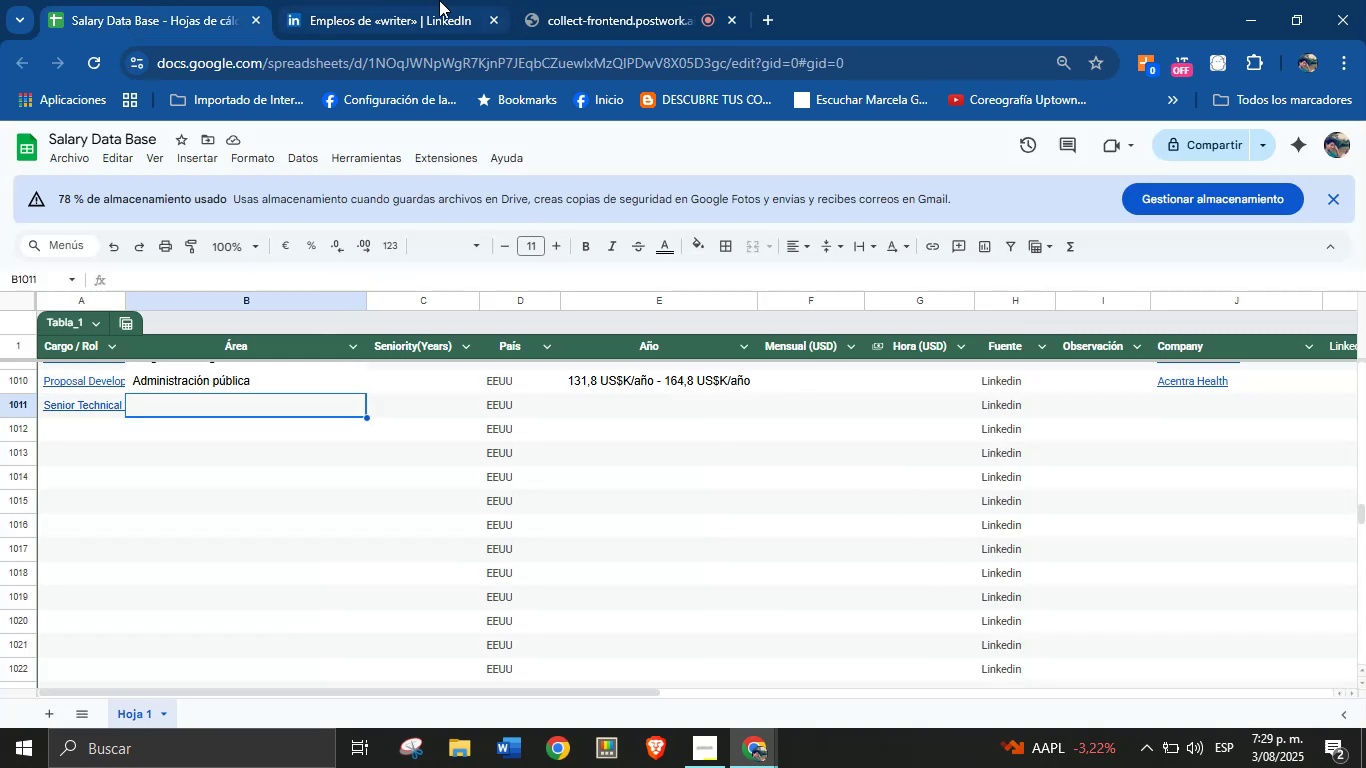 
left_click([428, 0])
 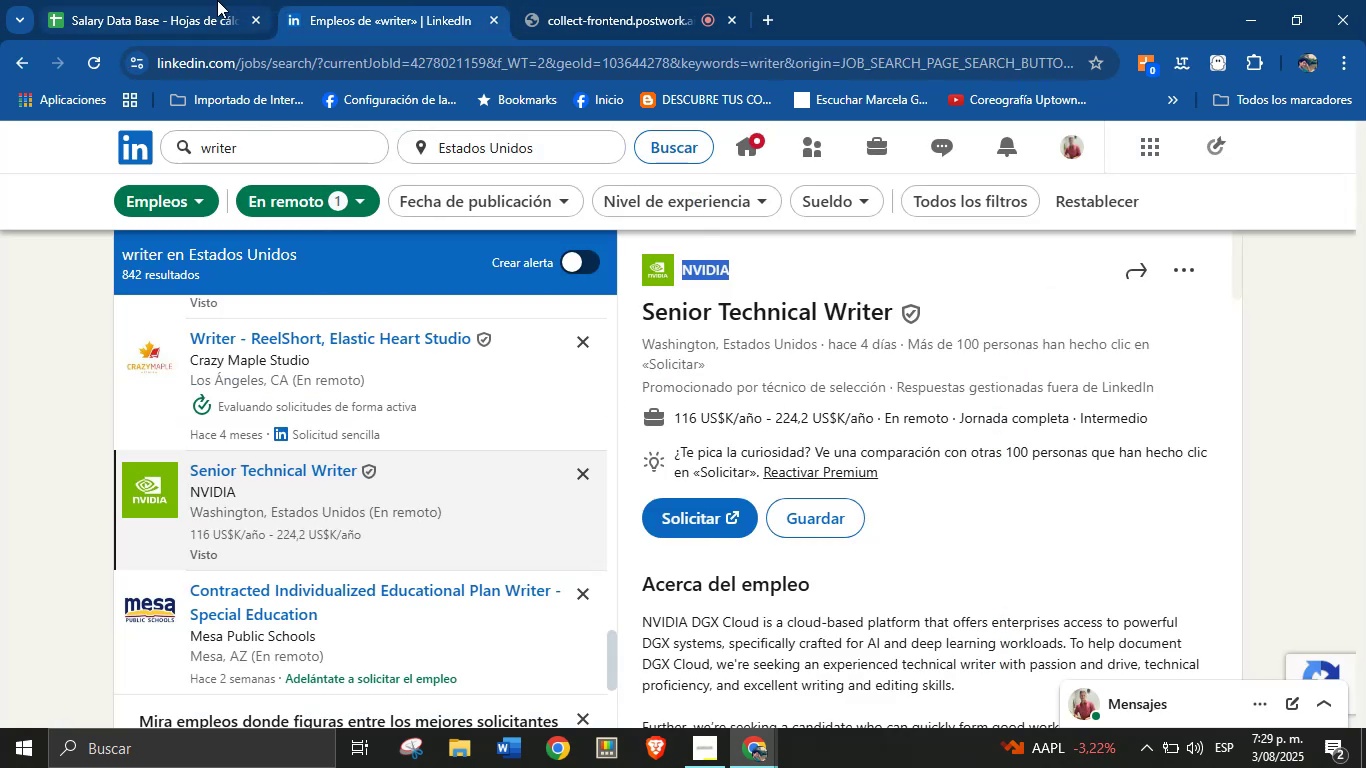 
left_click([217, 0])
 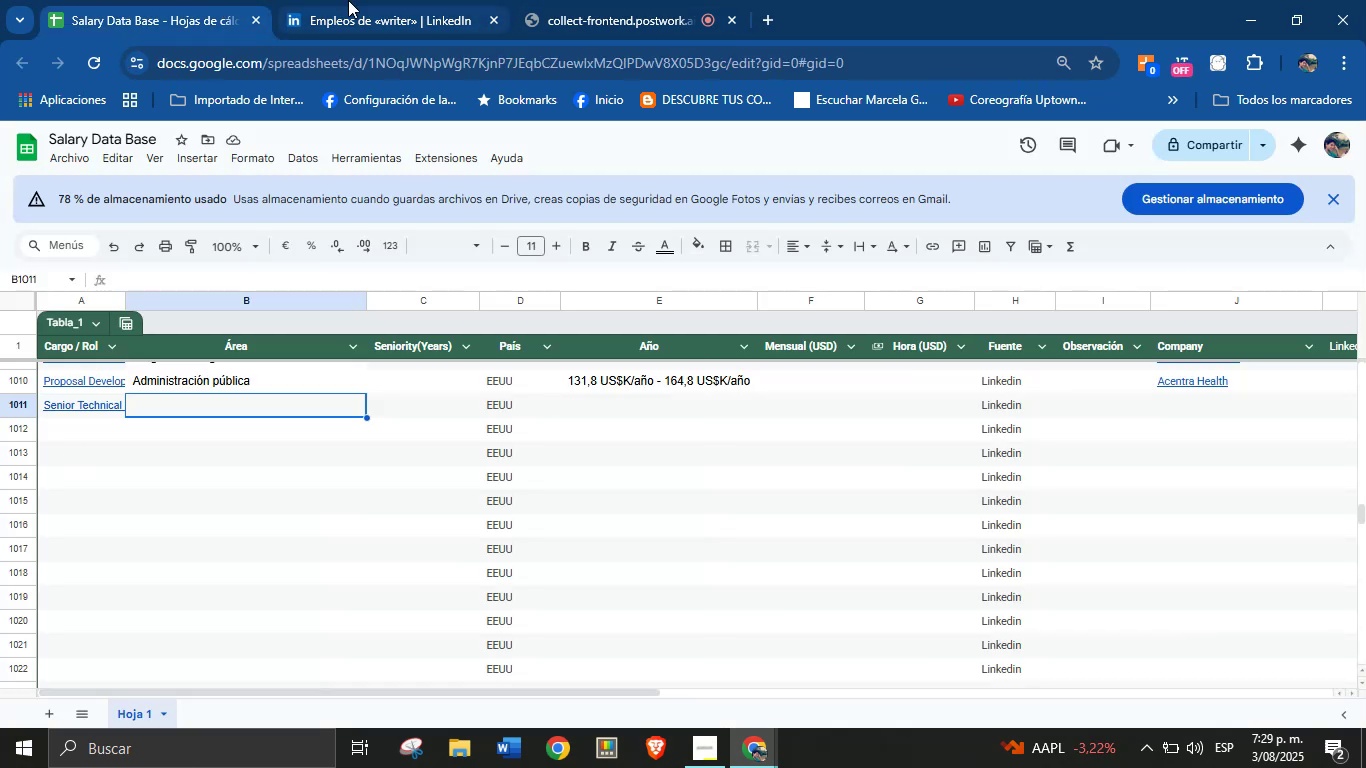 
left_click([348, 0])
 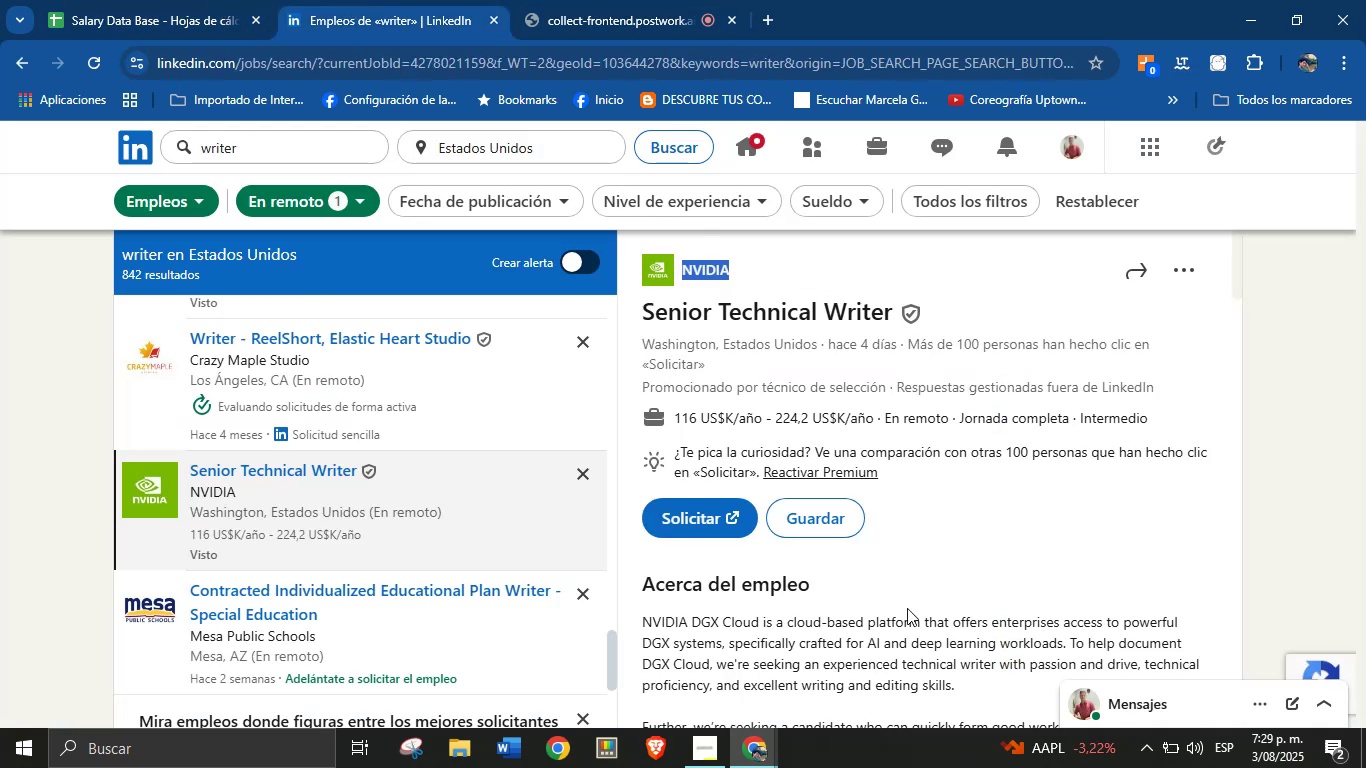 
scroll: coordinate [770, 446], scroll_direction: down, amount: 27.0
 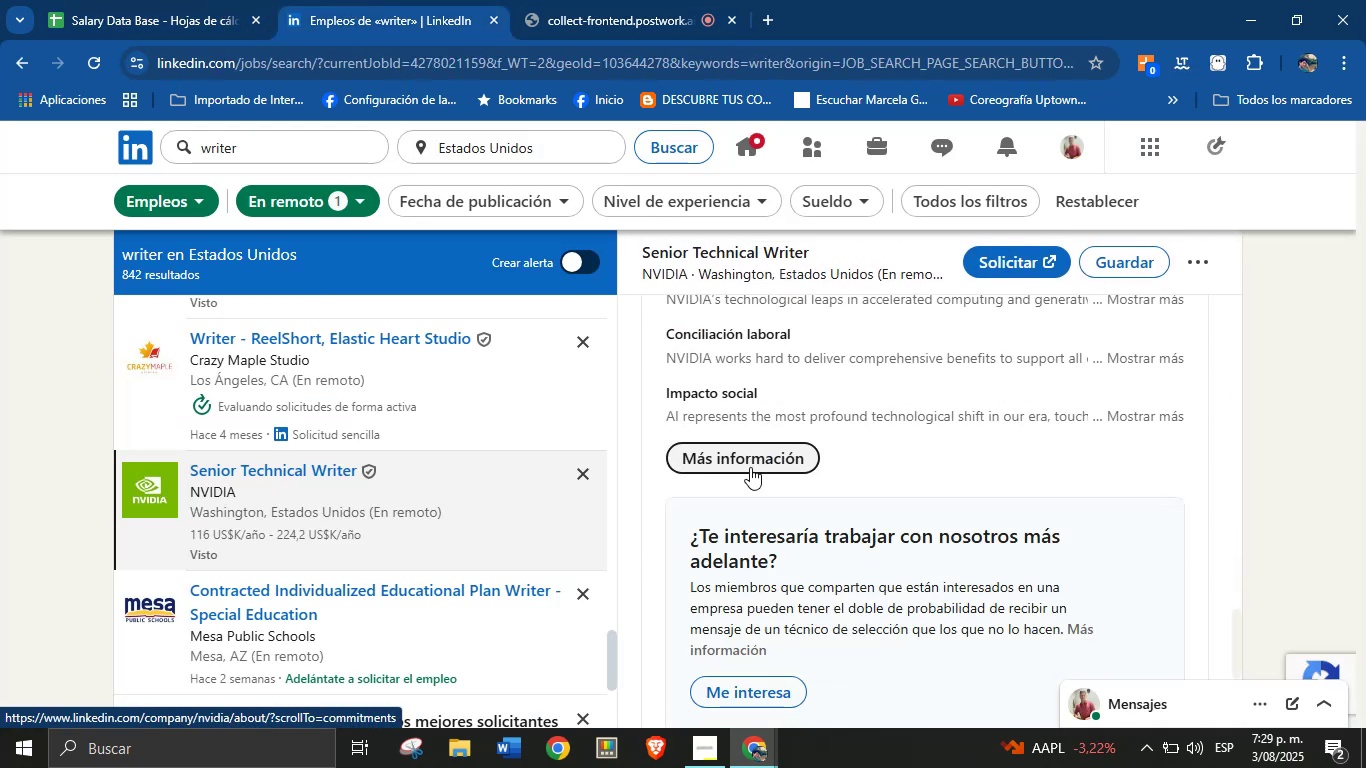 
scroll: coordinate [708, 464], scroll_direction: up, amount: 8.0
 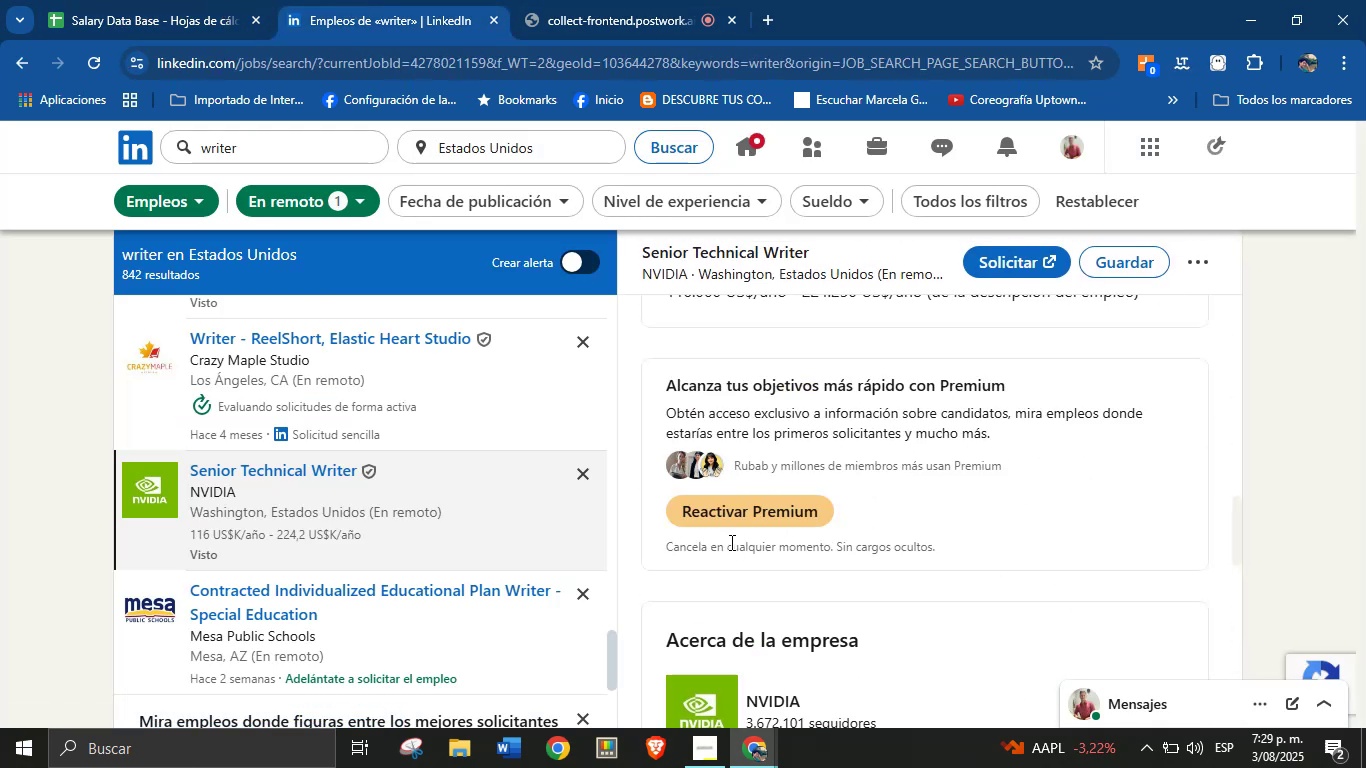 
scroll: coordinate [728, 544], scroll_direction: down, amount: 3.0
 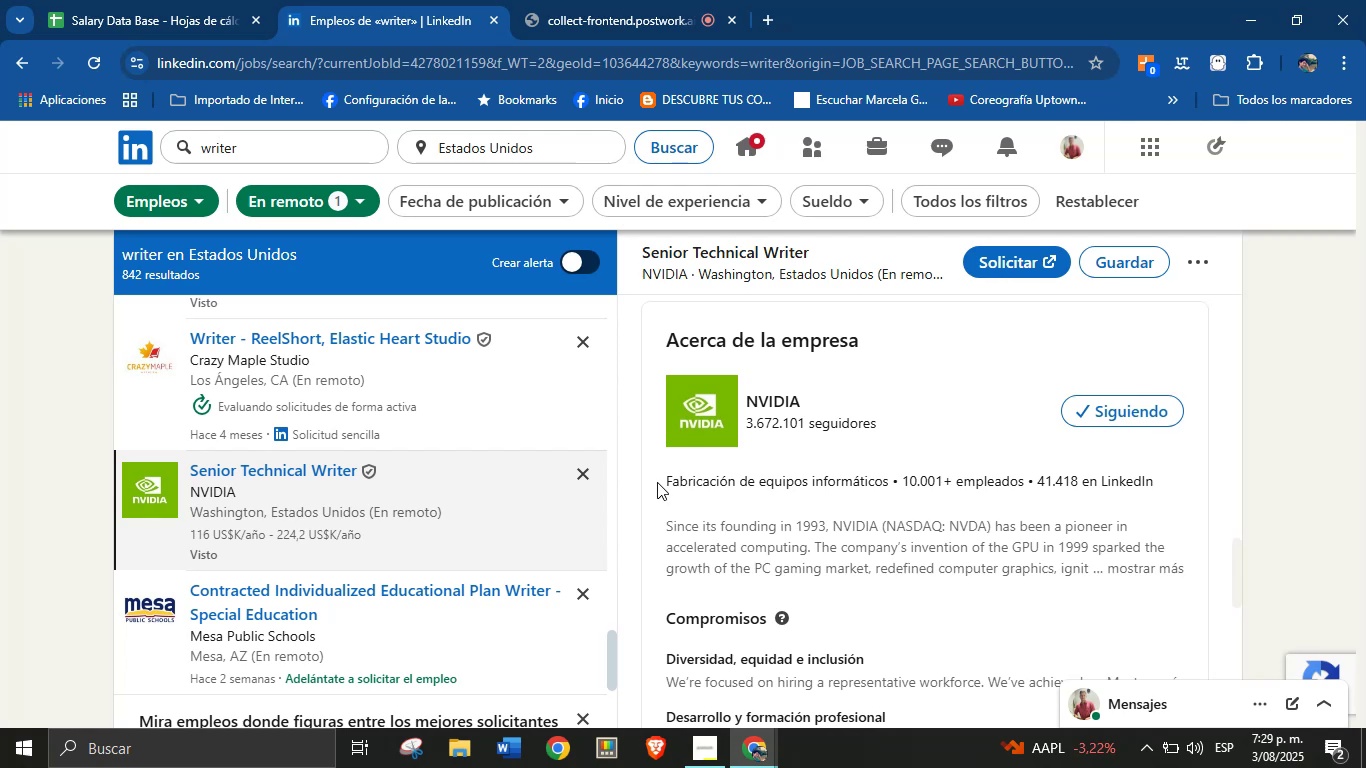 
left_click_drag(start_coordinate=[657, 482], to_coordinate=[891, 488])
 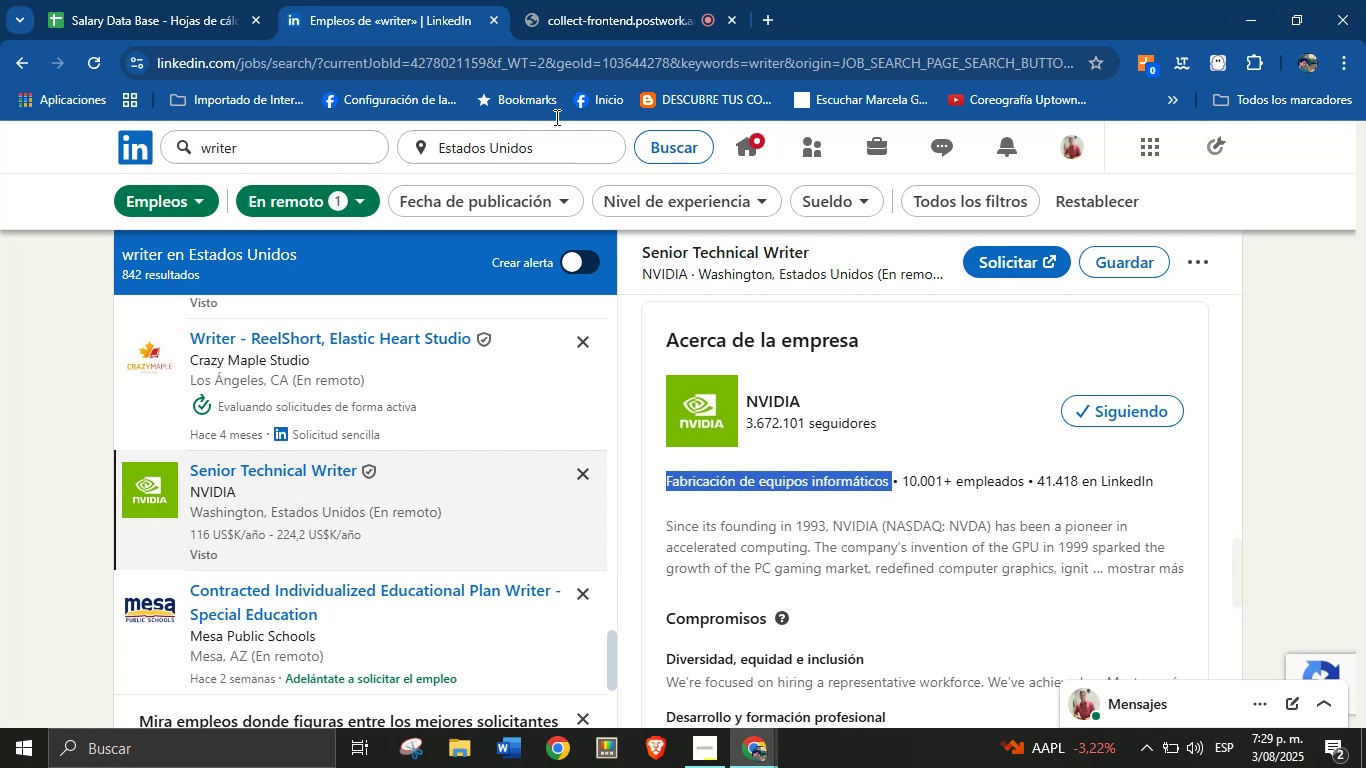 
key(Control+C)
 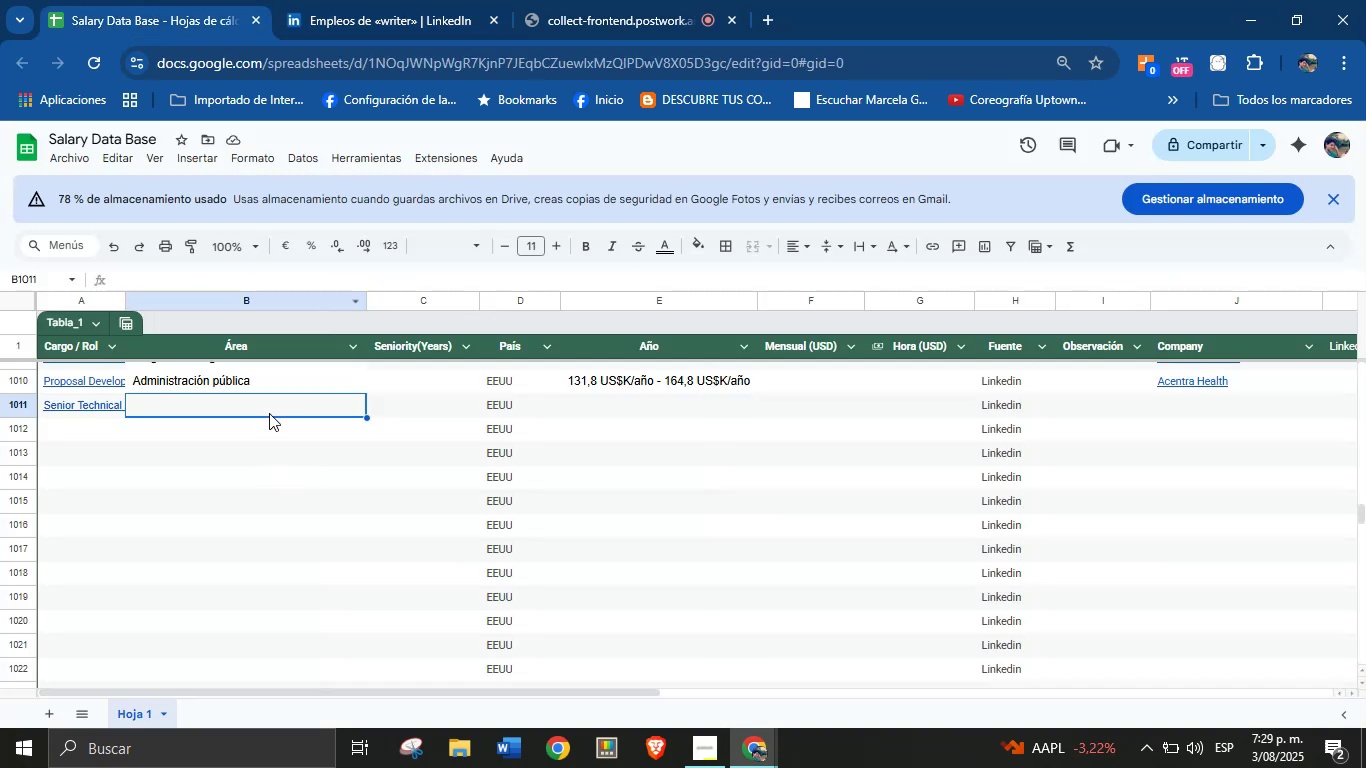 
key(Control+V)
 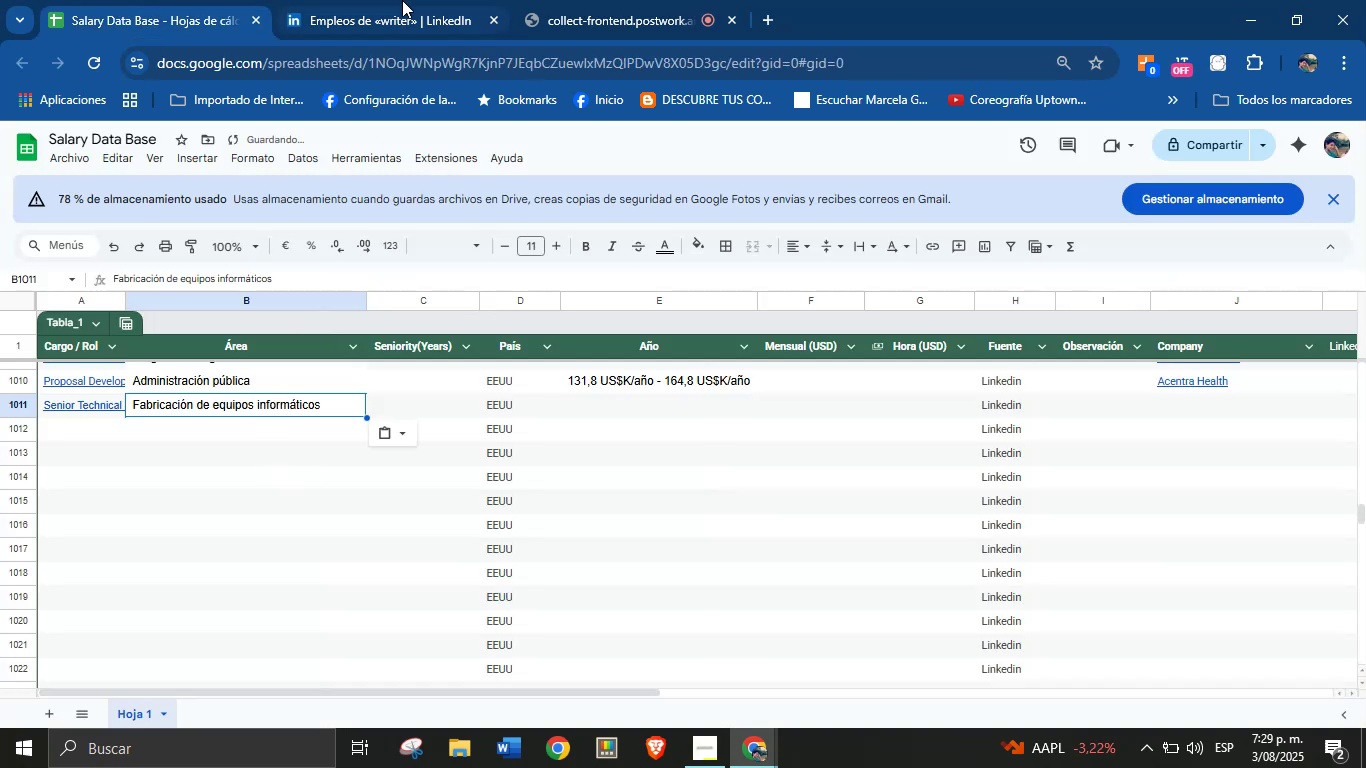 
left_click([402, 0])
 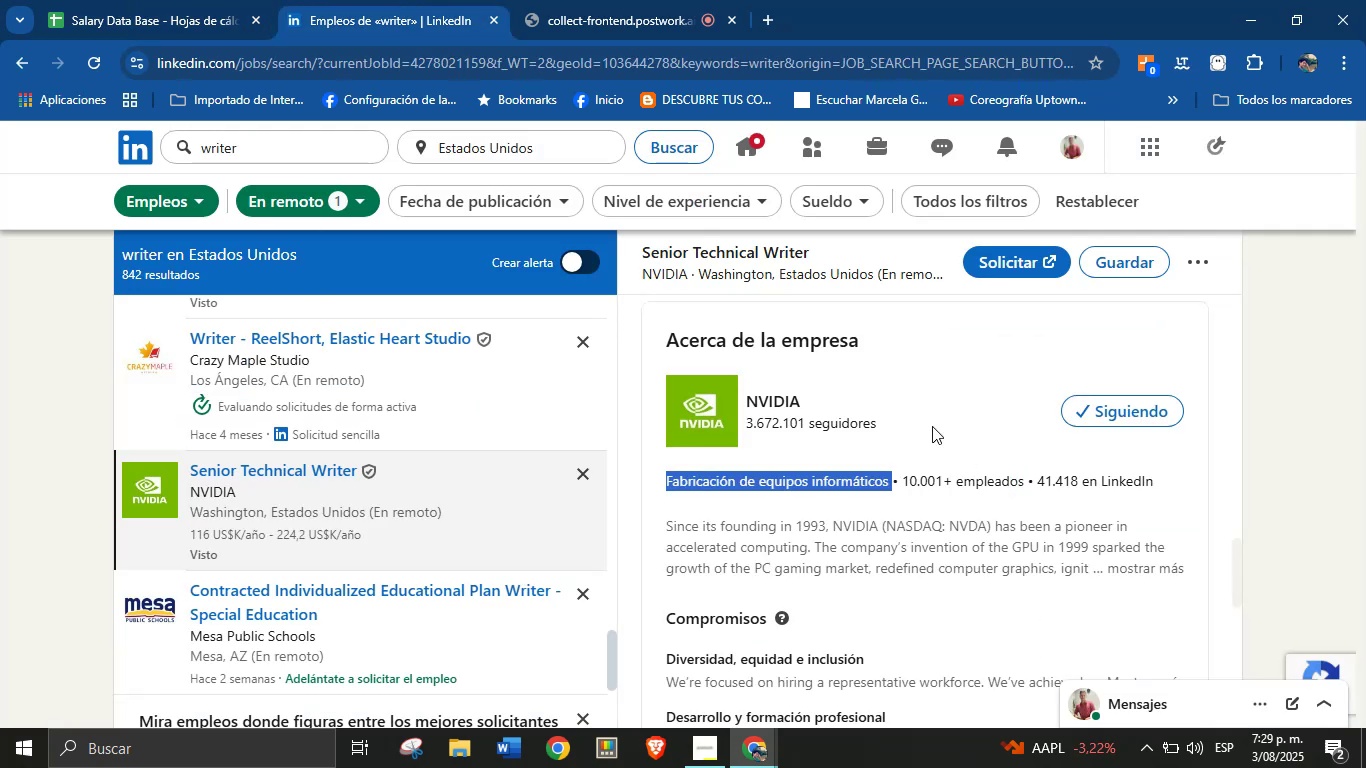 
scroll: coordinate [823, 474], scroll_direction: up, amount: 28.0
 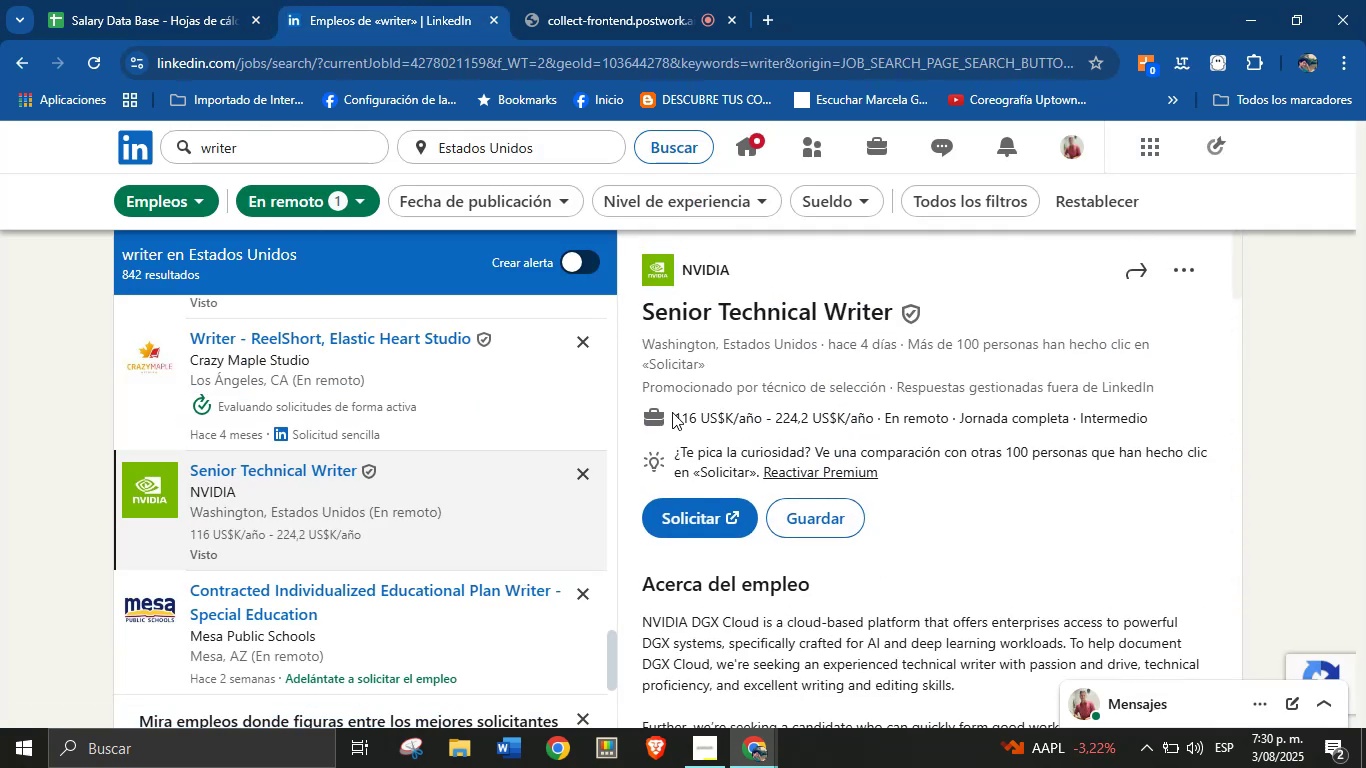 
left_click_drag(start_coordinate=[672, 412], to_coordinate=[870, 423])
 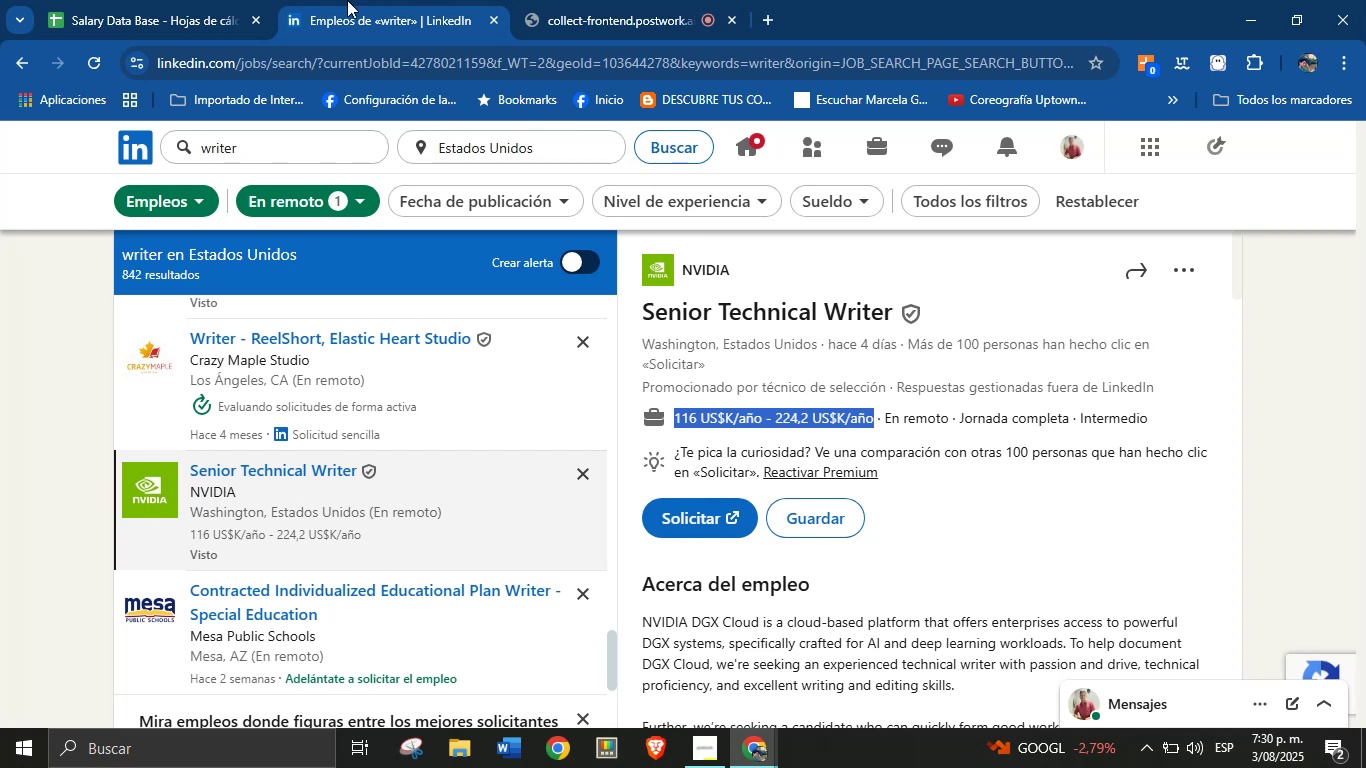 
key(Control+C)
 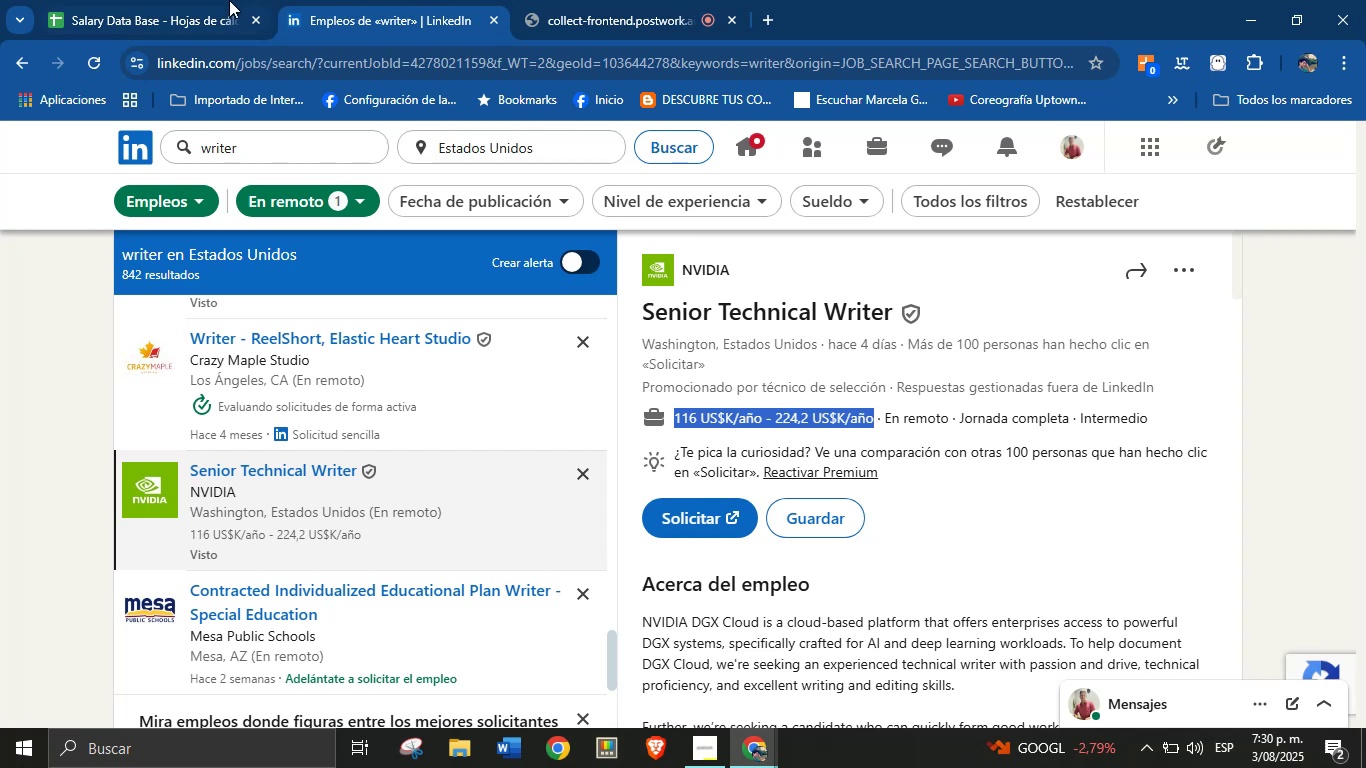 
left_click([229, 0])
 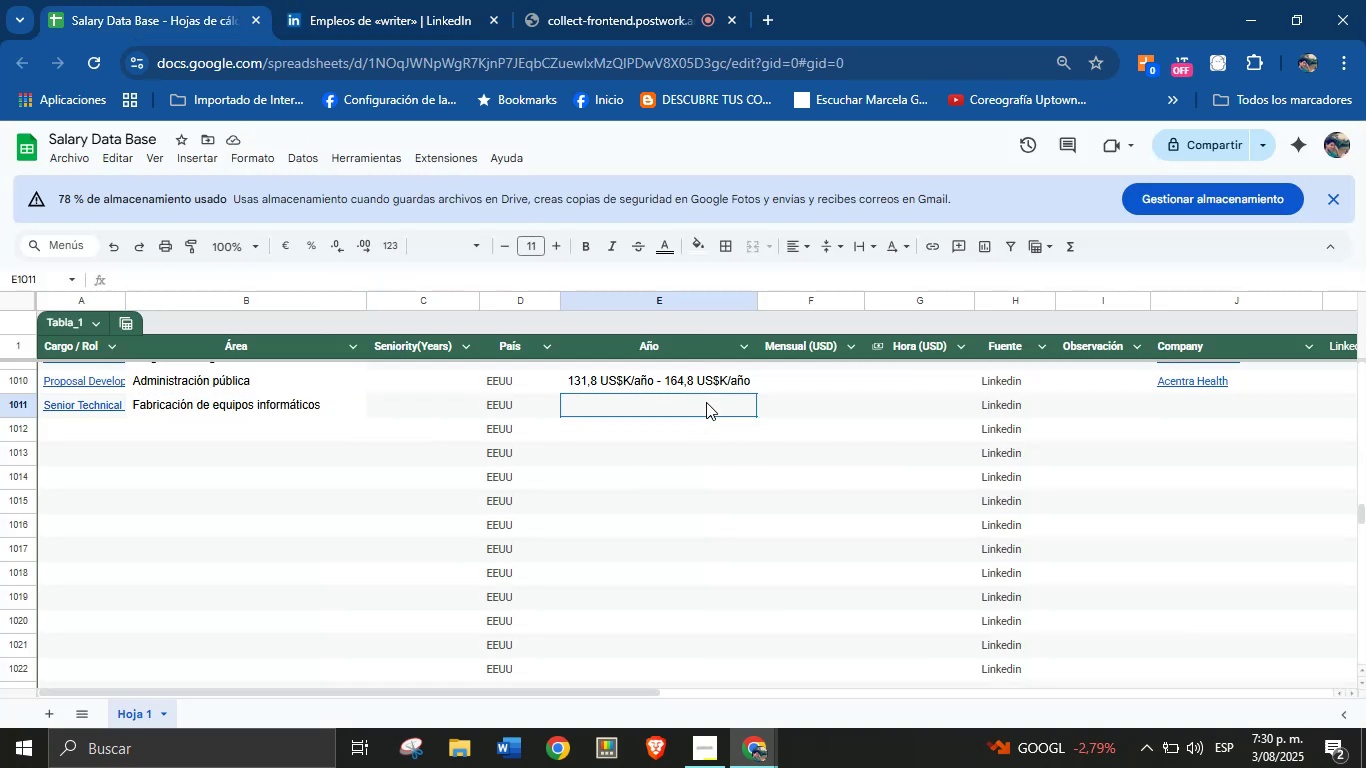 
key(Control+V)
 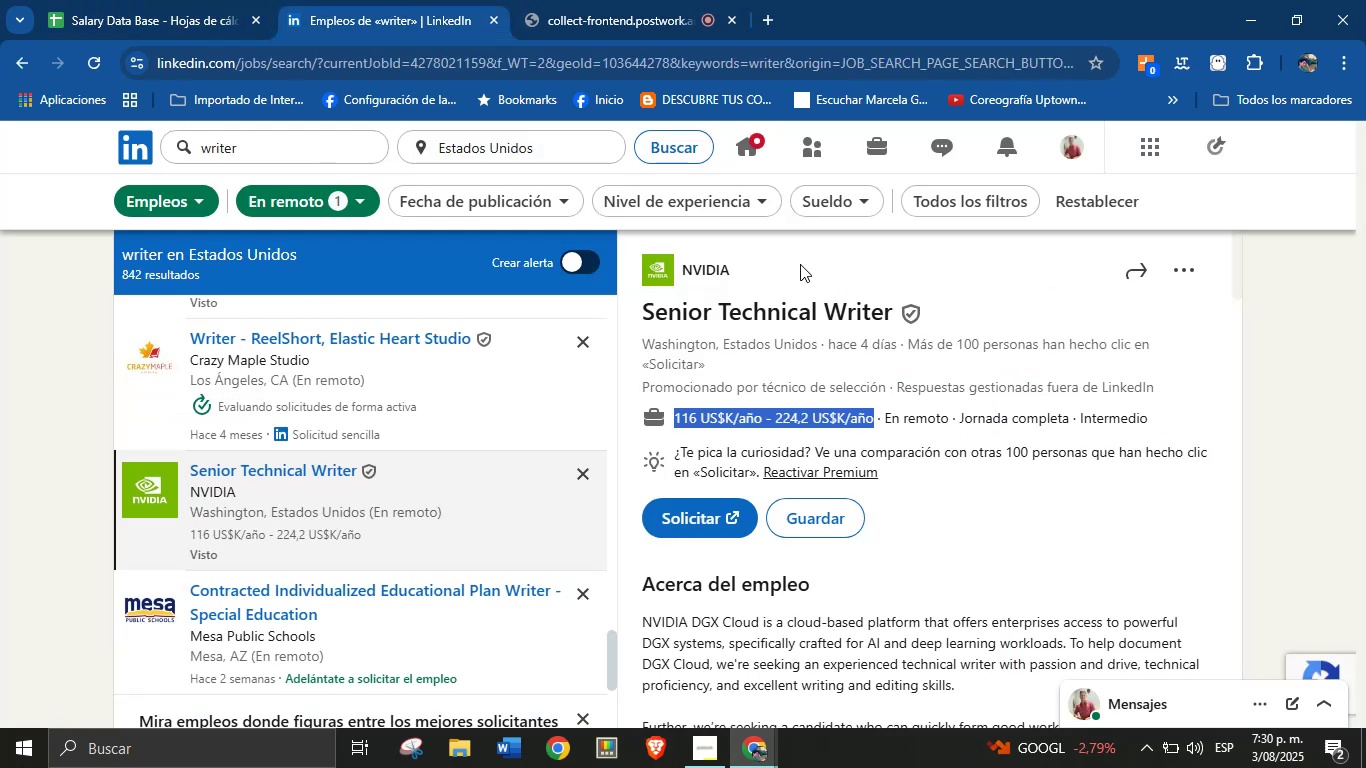 
left_click_drag(start_coordinate=[759, 272], to_coordinate=[682, 270])
 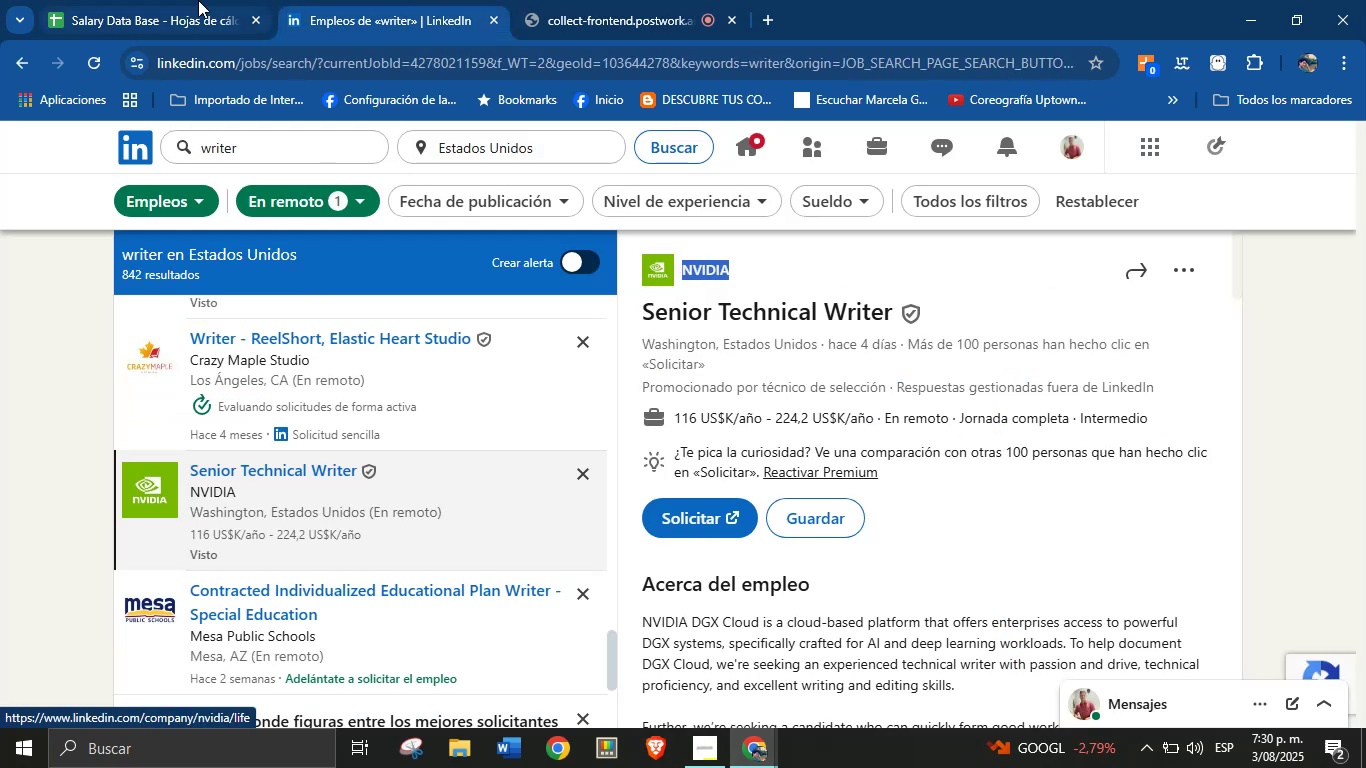 
key(Control+C)
 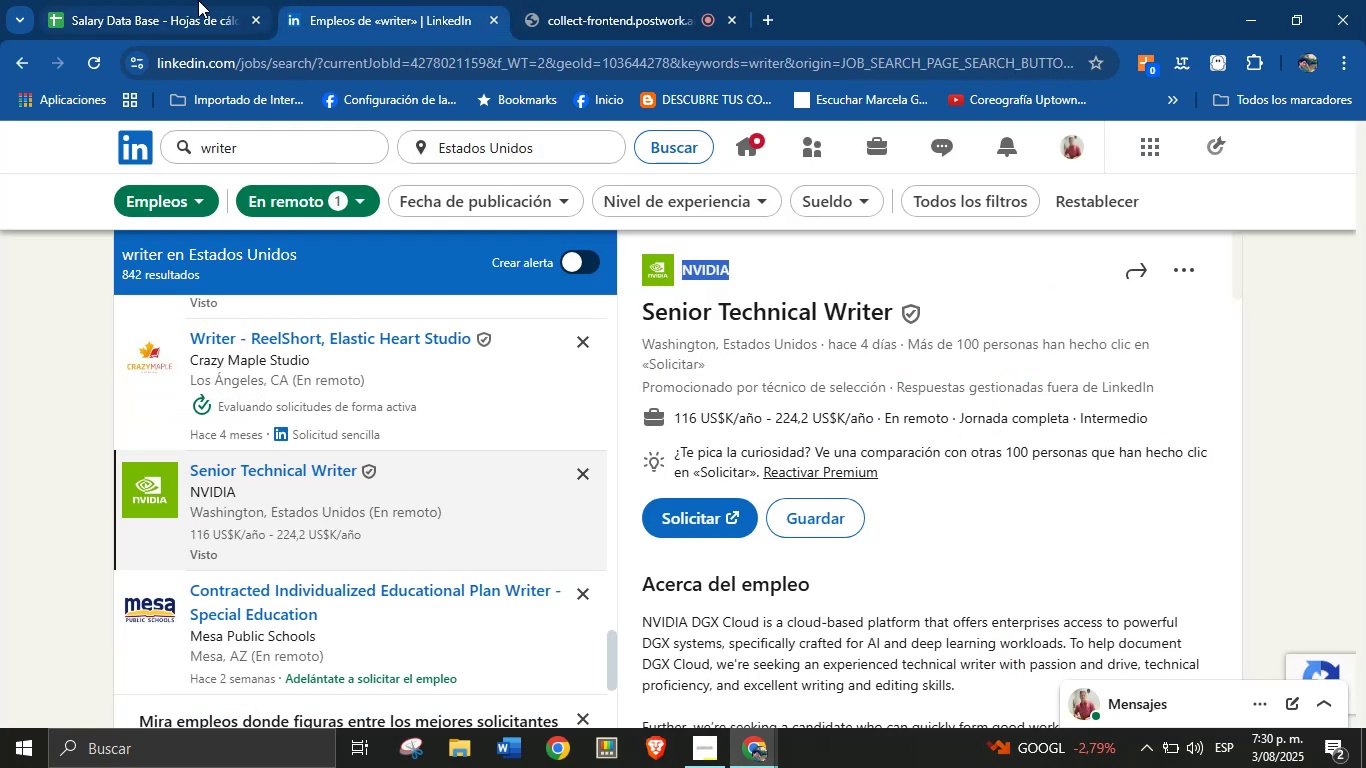 
left_click([198, 0])
 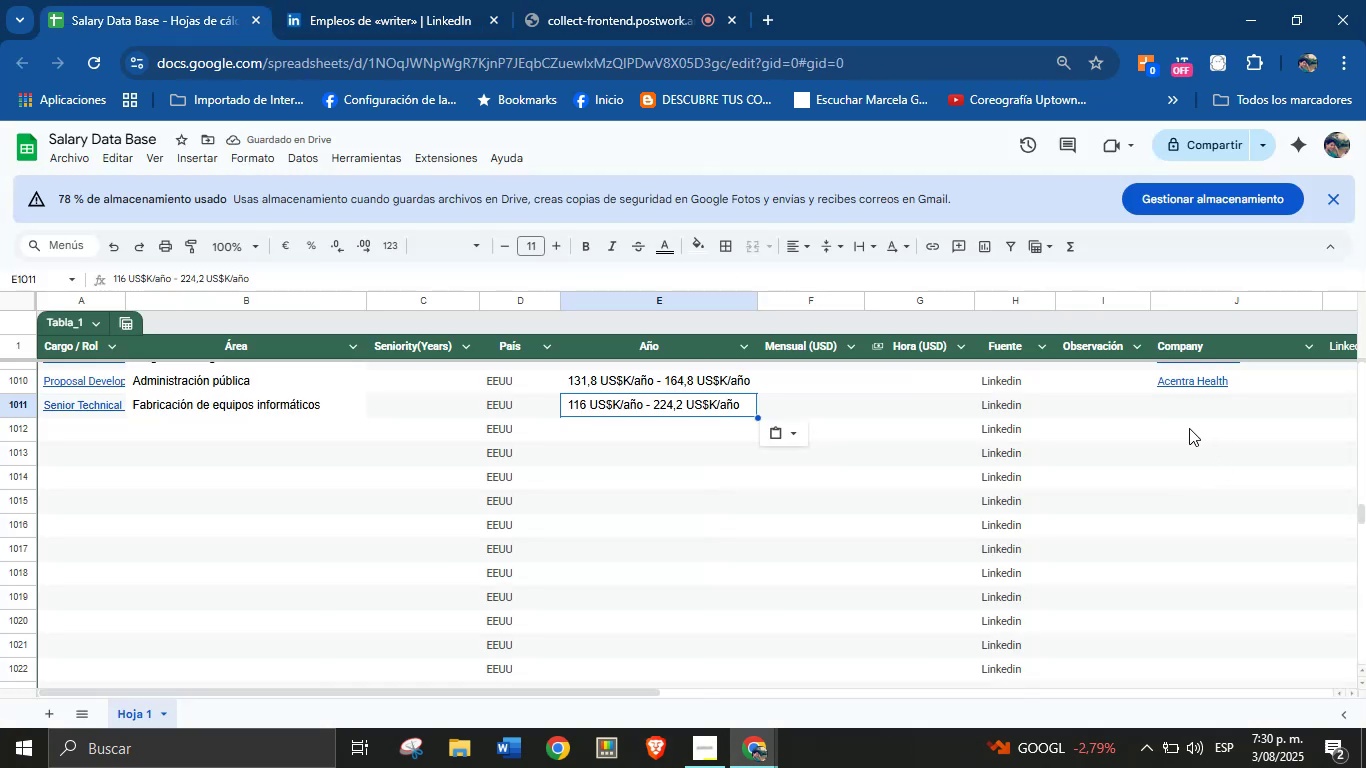 
left_click([1189, 428])
 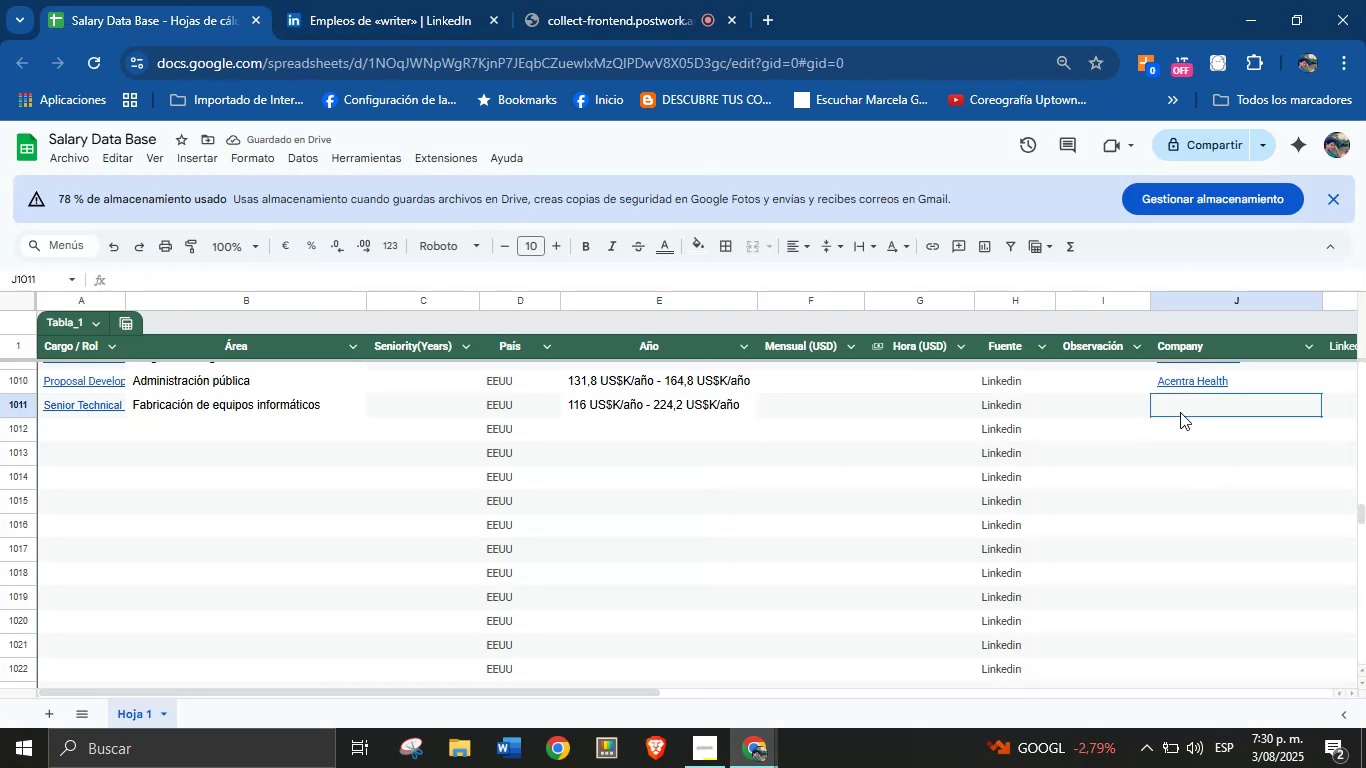 
left_click([1180, 412])
 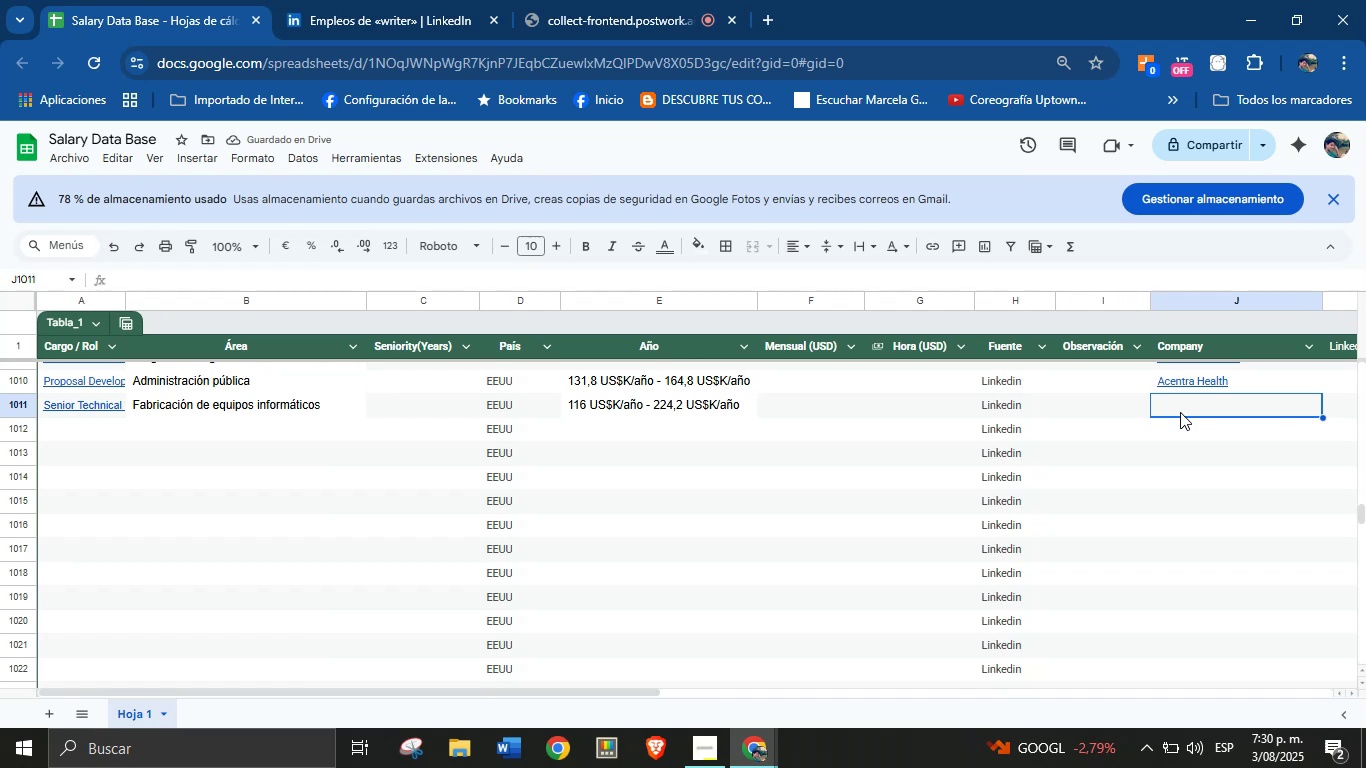 
key(Control+V)
 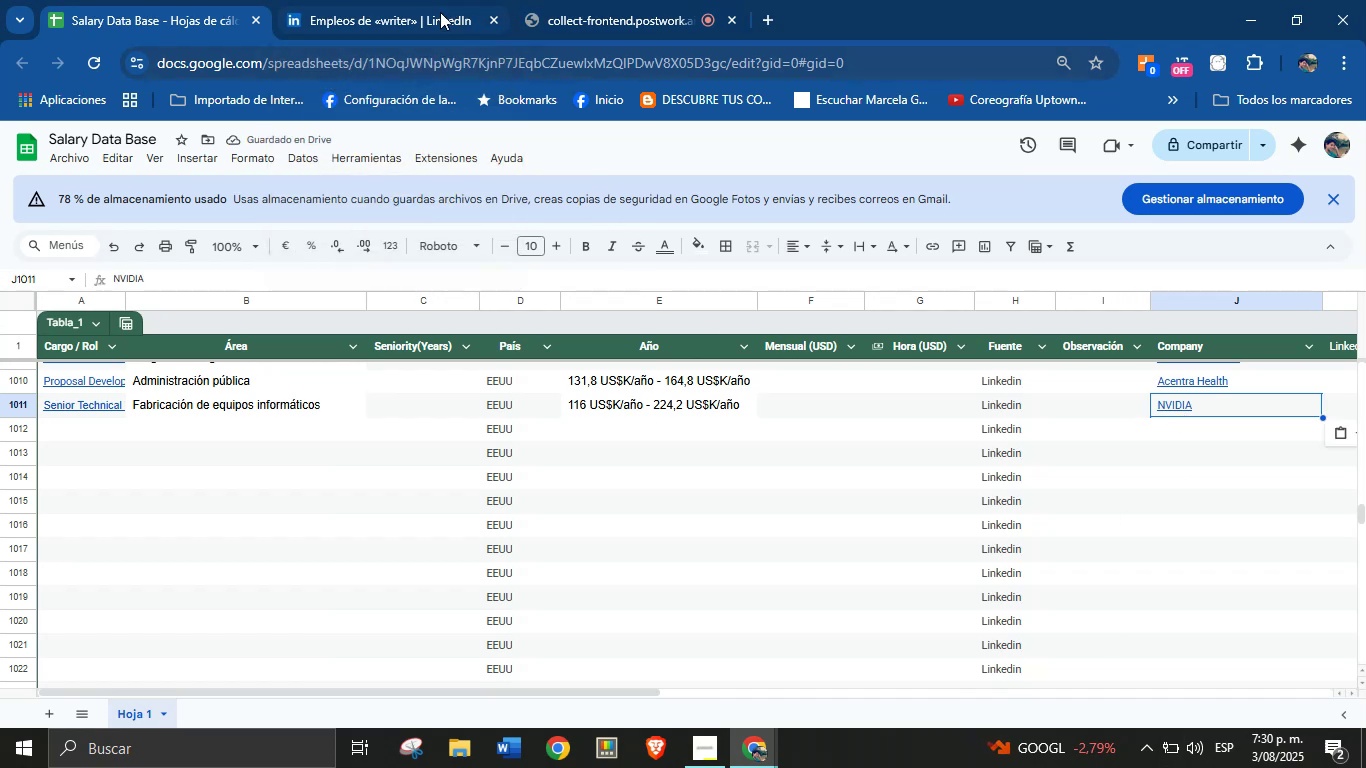 
left_click([444, 0])
 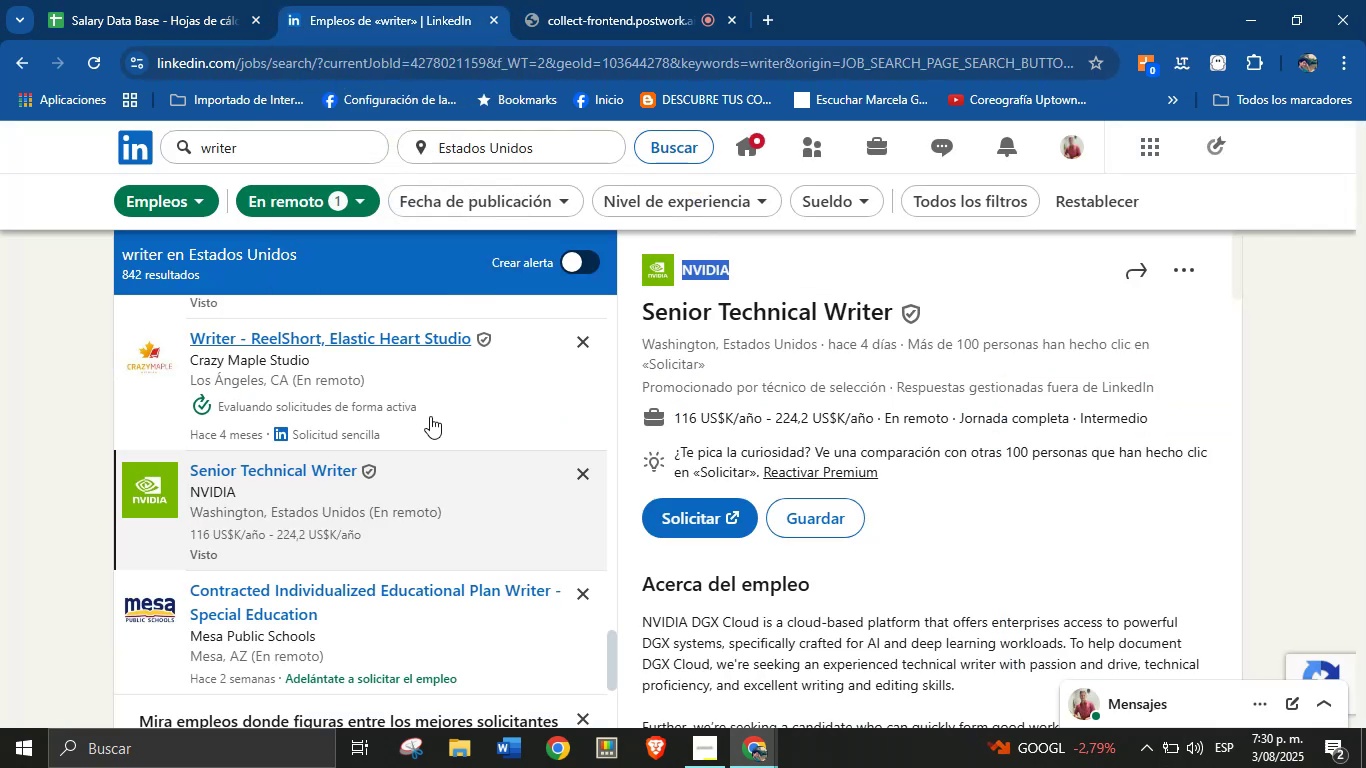 
scroll: coordinate [346, 500], scroll_direction: down, amount: 3.0
 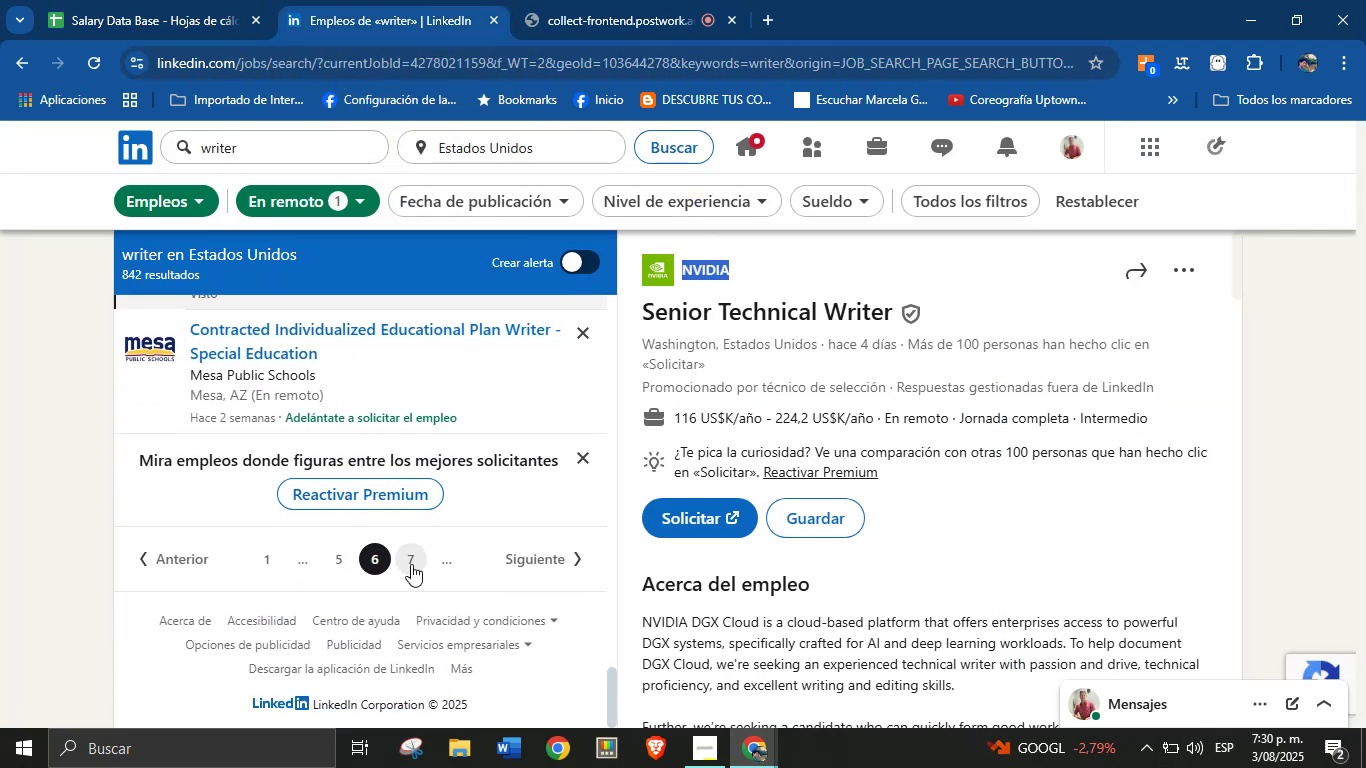 
left_click([411, 564])
 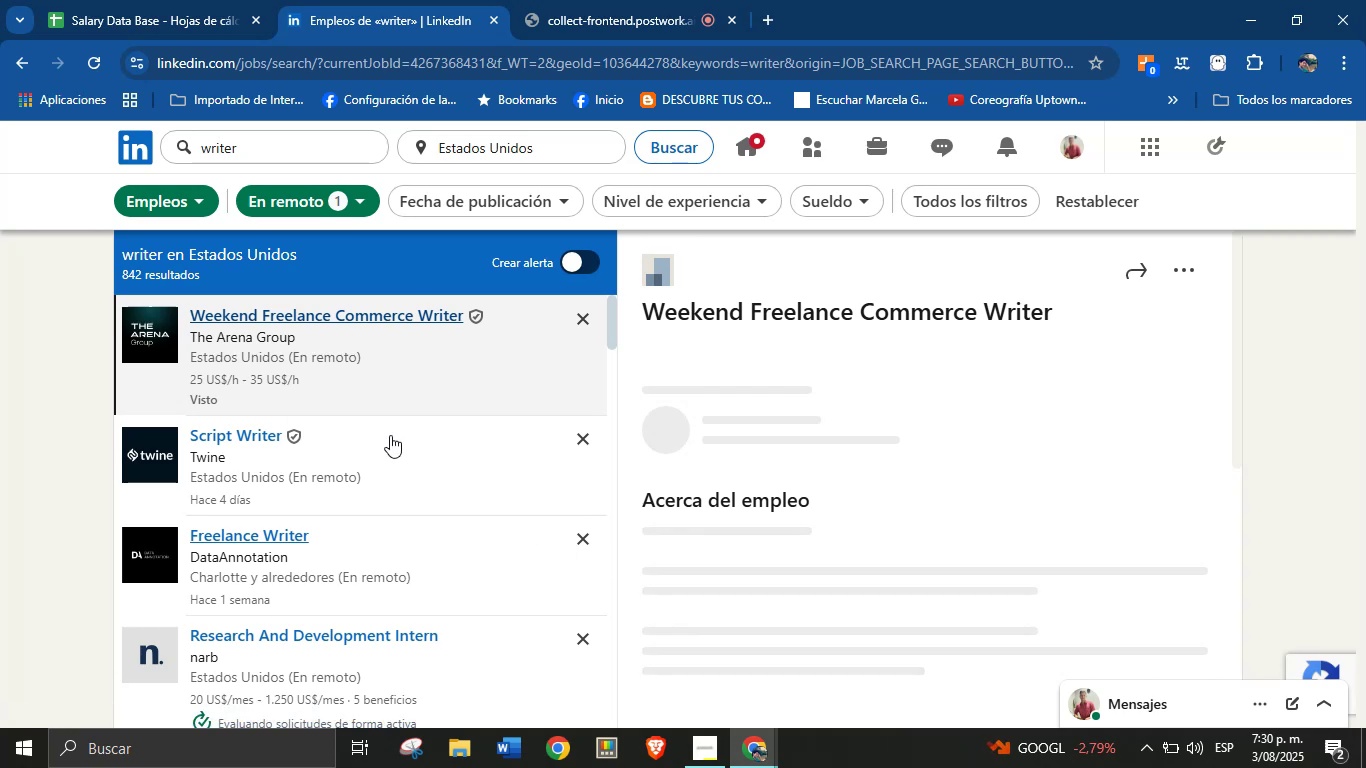 
scroll: coordinate [389, 395], scroll_direction: down, amount: 6.0
 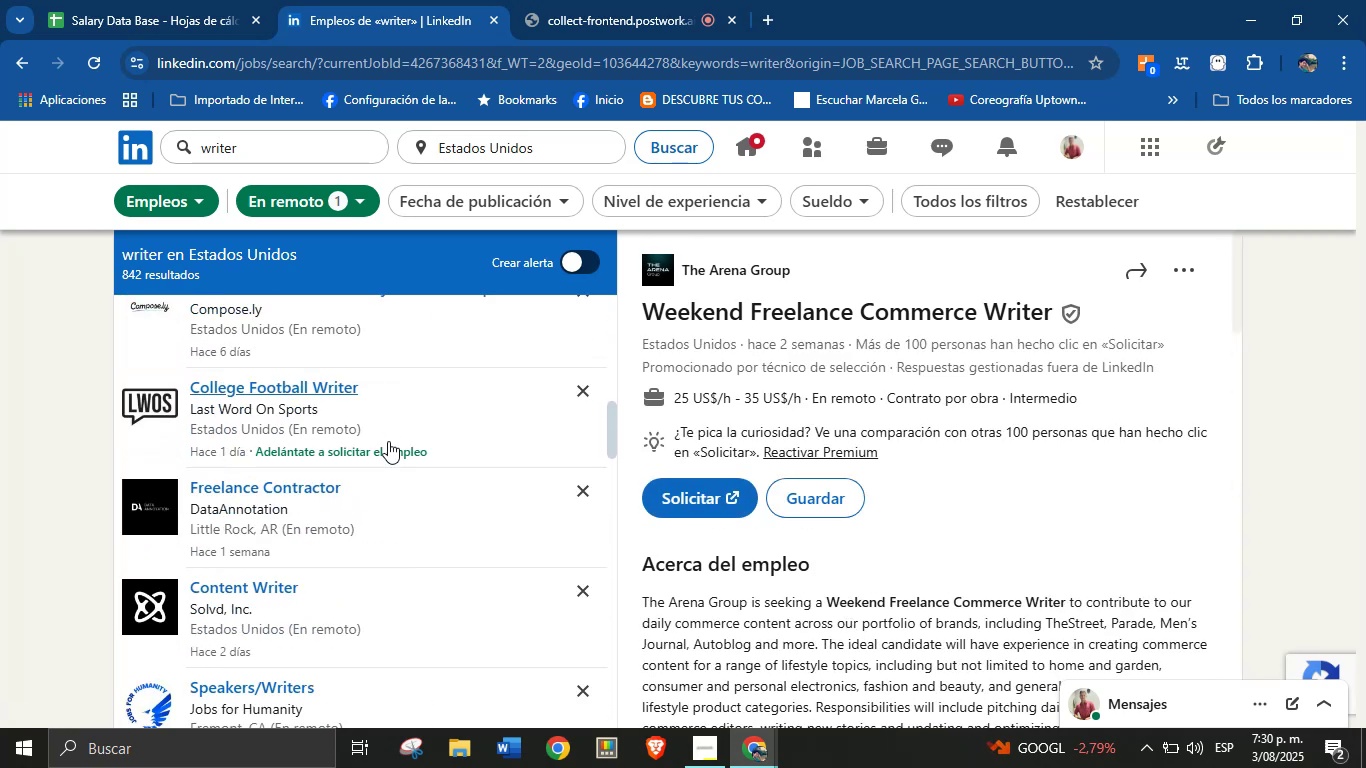 
scroll: coordinate [393, 418], scroll_direction: down, amount: 10.0
 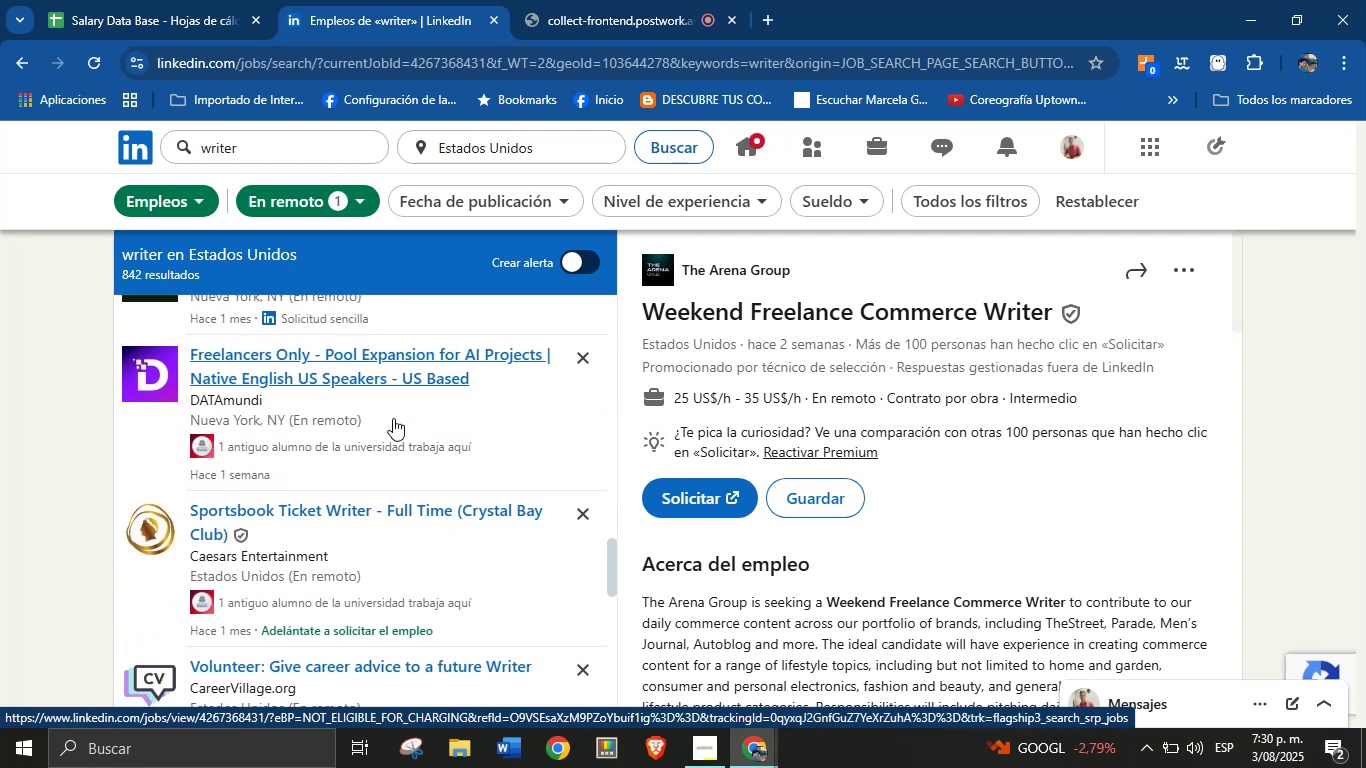 
scroll: coordinate [434, 409], scroll_direction: down, amount: 7.0
 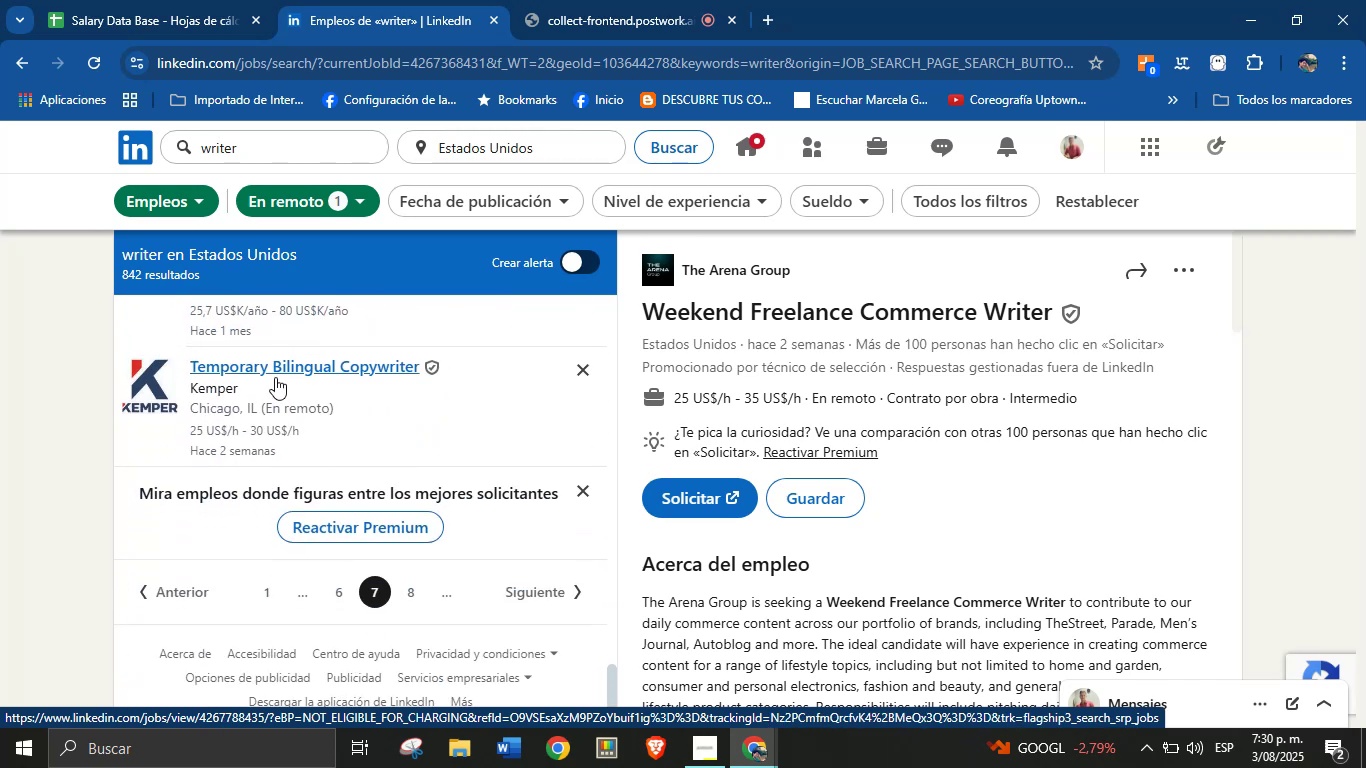 
left_click([274, 367])
 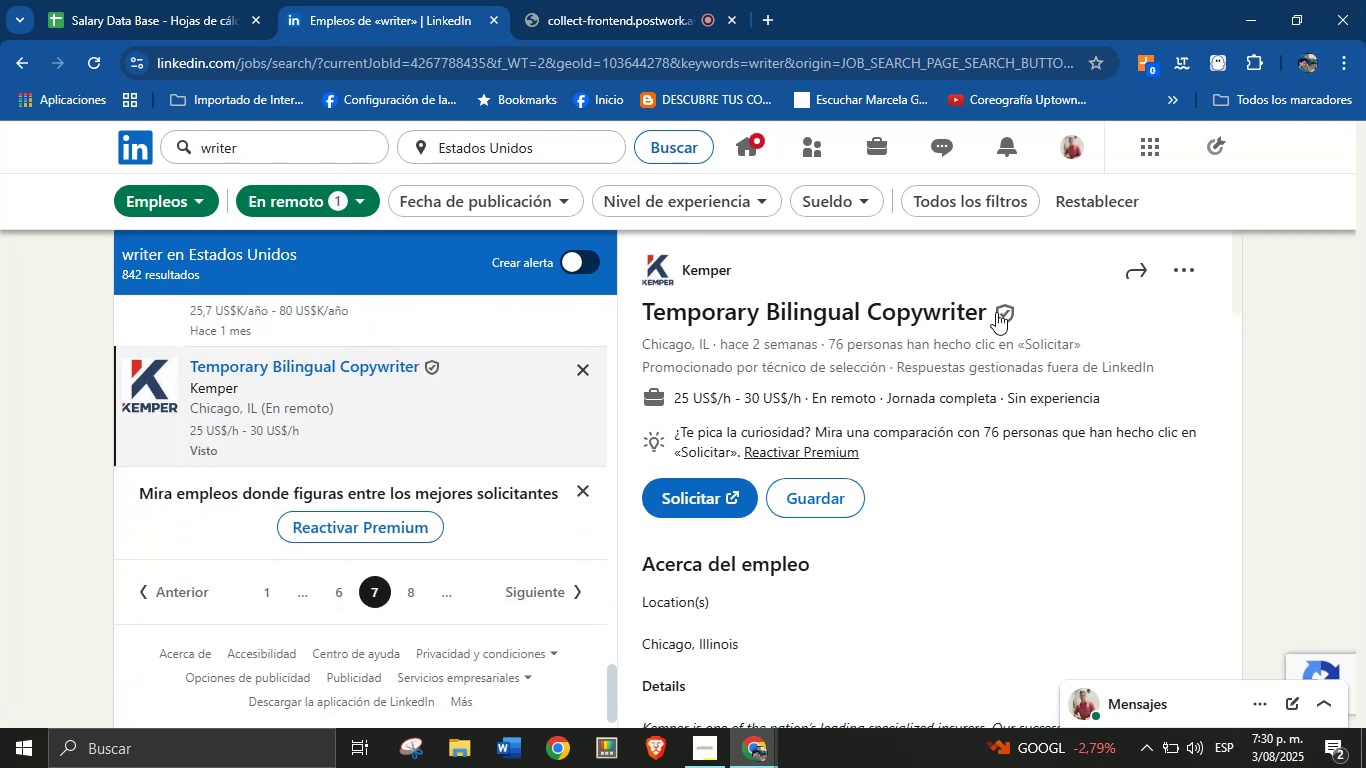 
left_click_drag(start_coordinate=[988, 312], to_coordinate=[648, 317])
 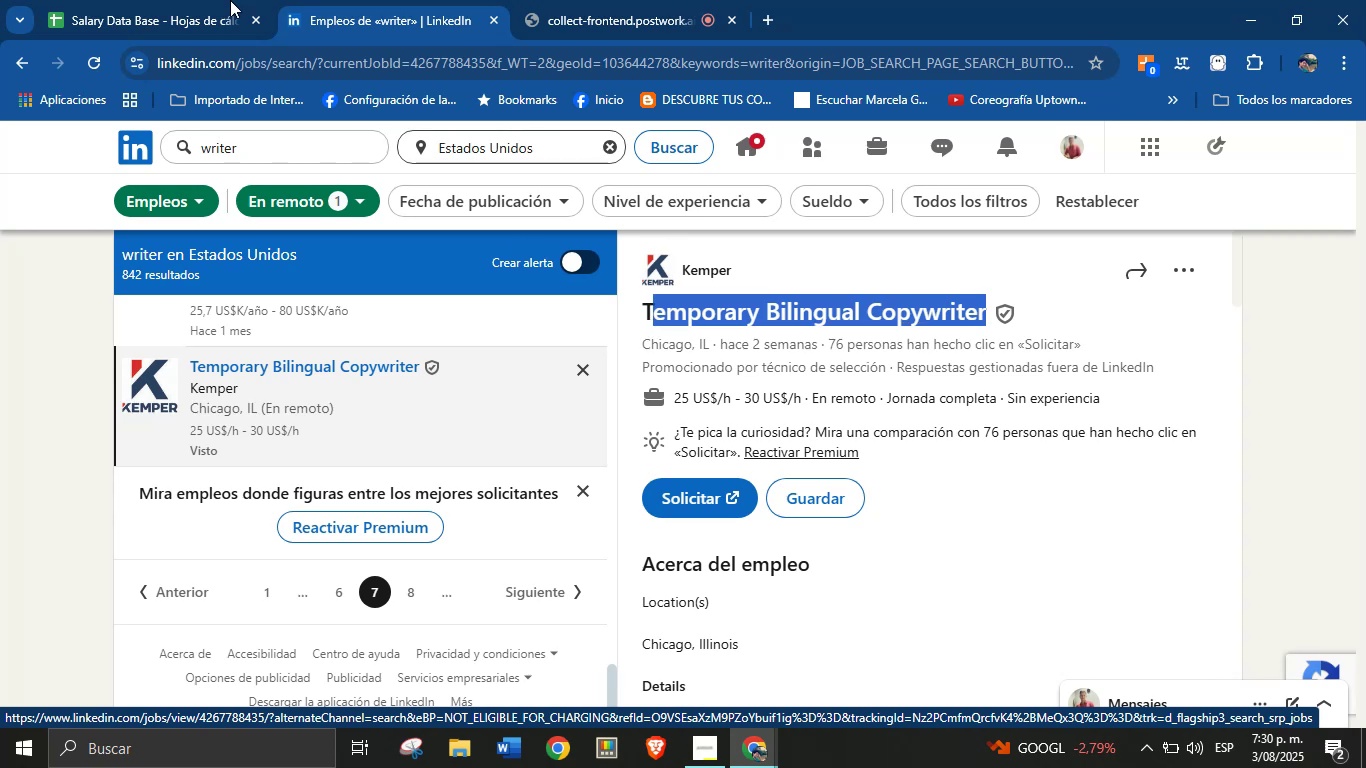 
key(Control+C)
 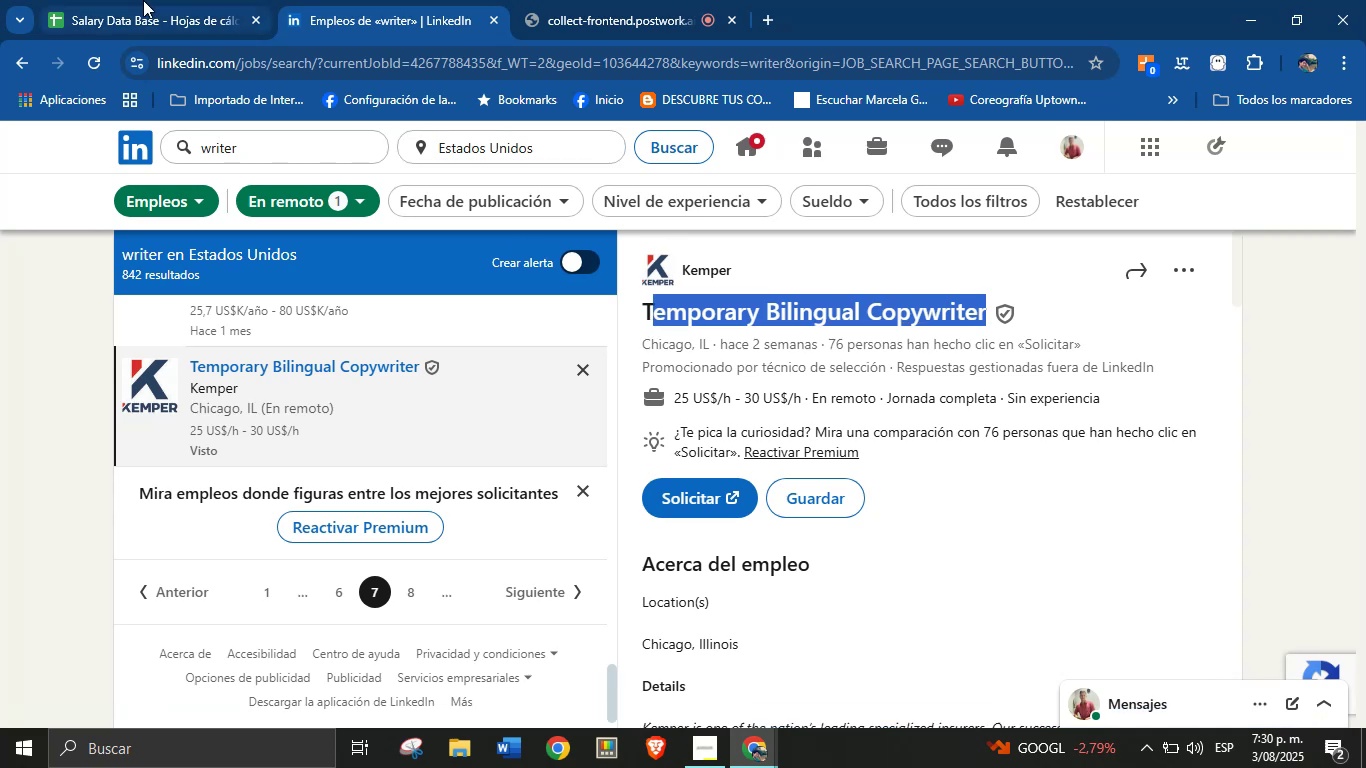 
left_click([143, 0])
 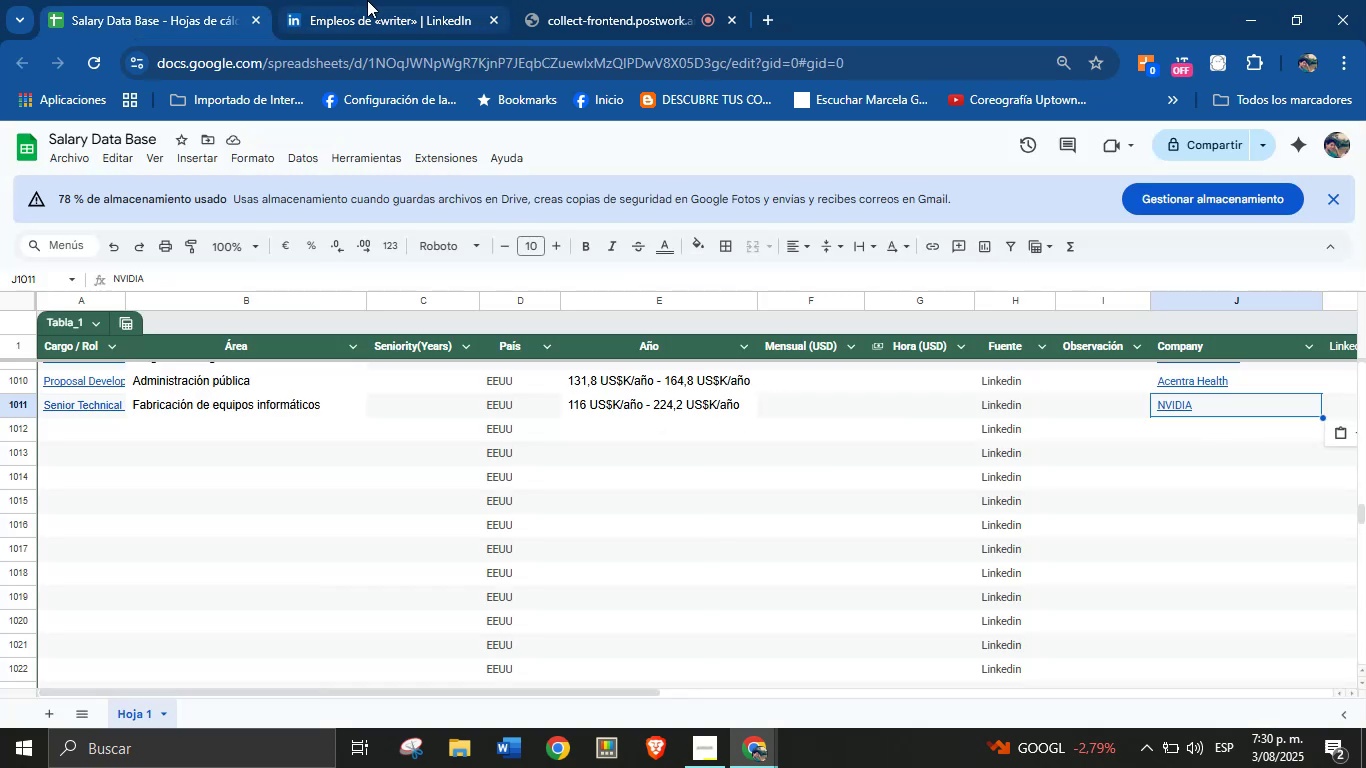 
left_click([367, 0])
 